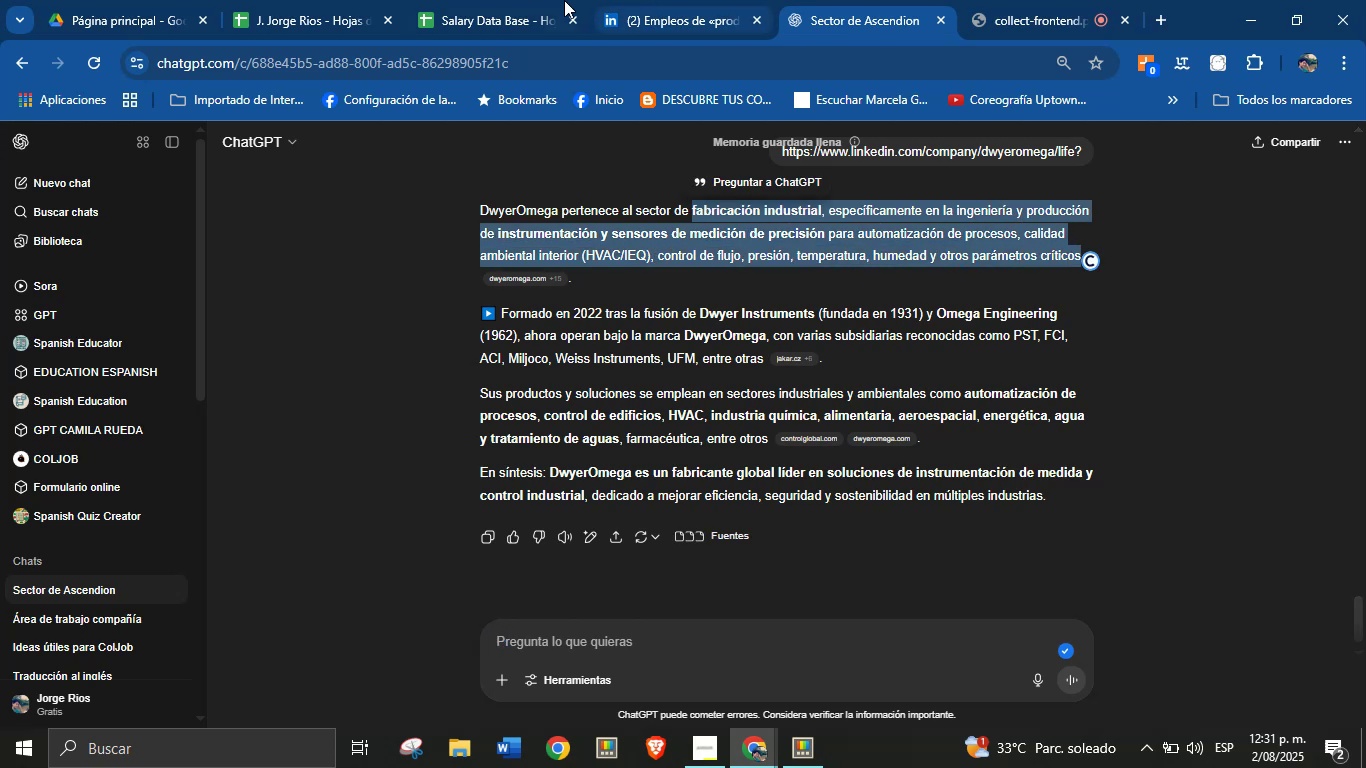 
left_click([497, 0])
 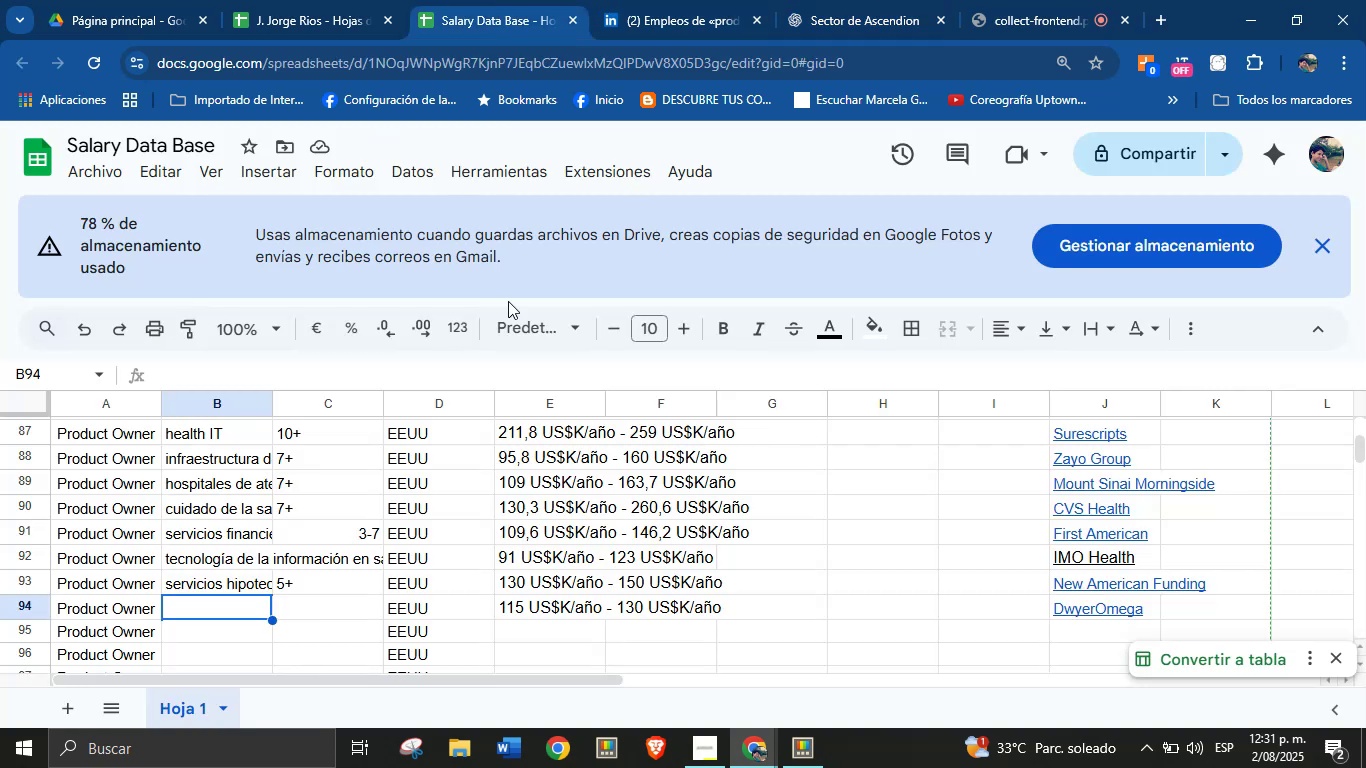 
key(Control+V)
 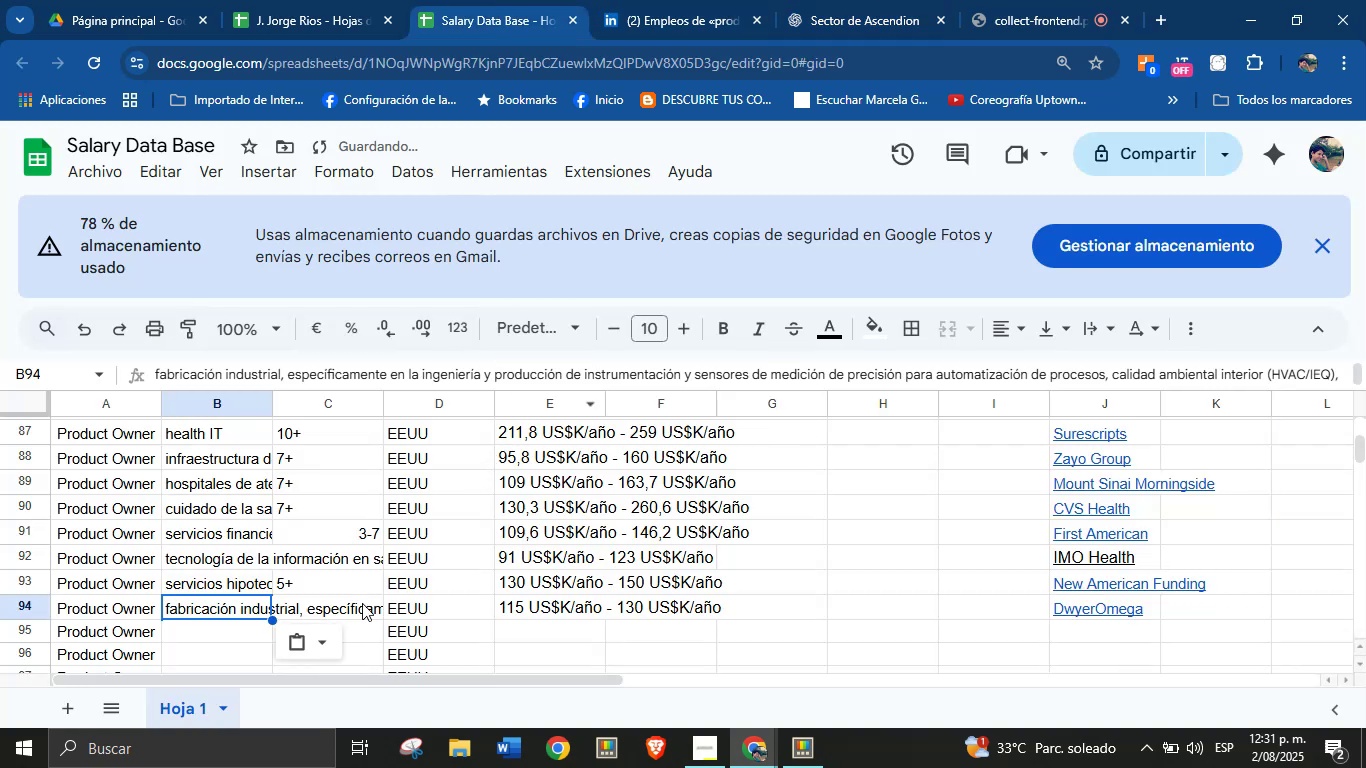 
left_click([349, 616])
 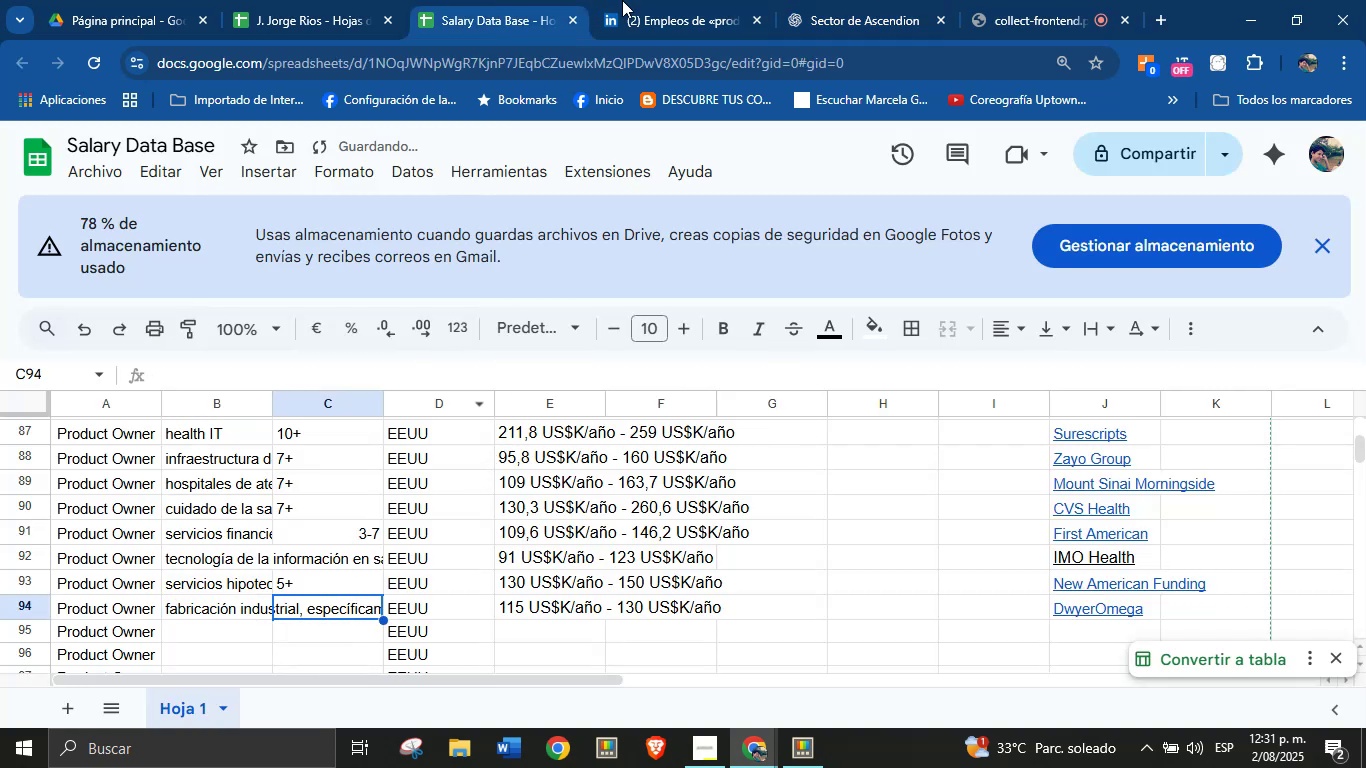 
left_click([684, 0])
 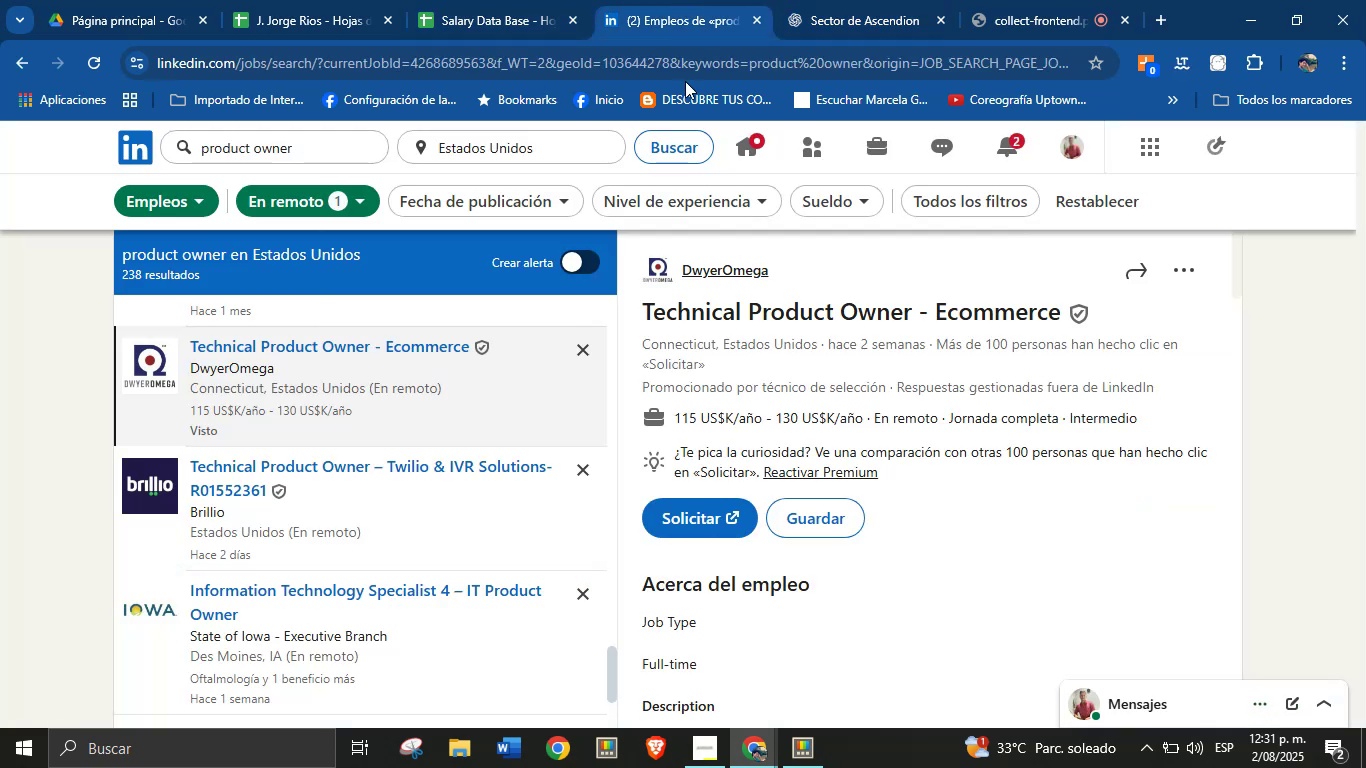 
scroll: coordinate [861, 445], scroll_direction: down, amount: 6.0
 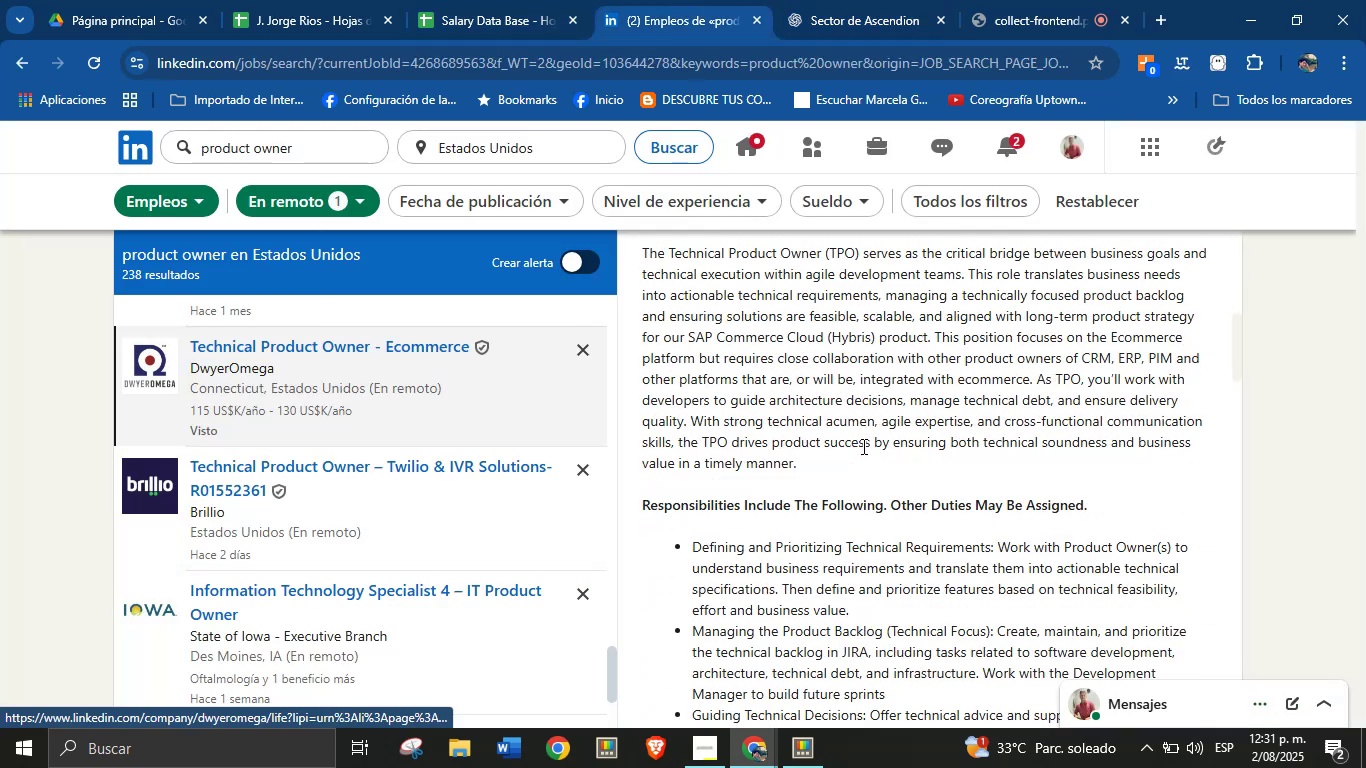 
left_click([862, 446])
 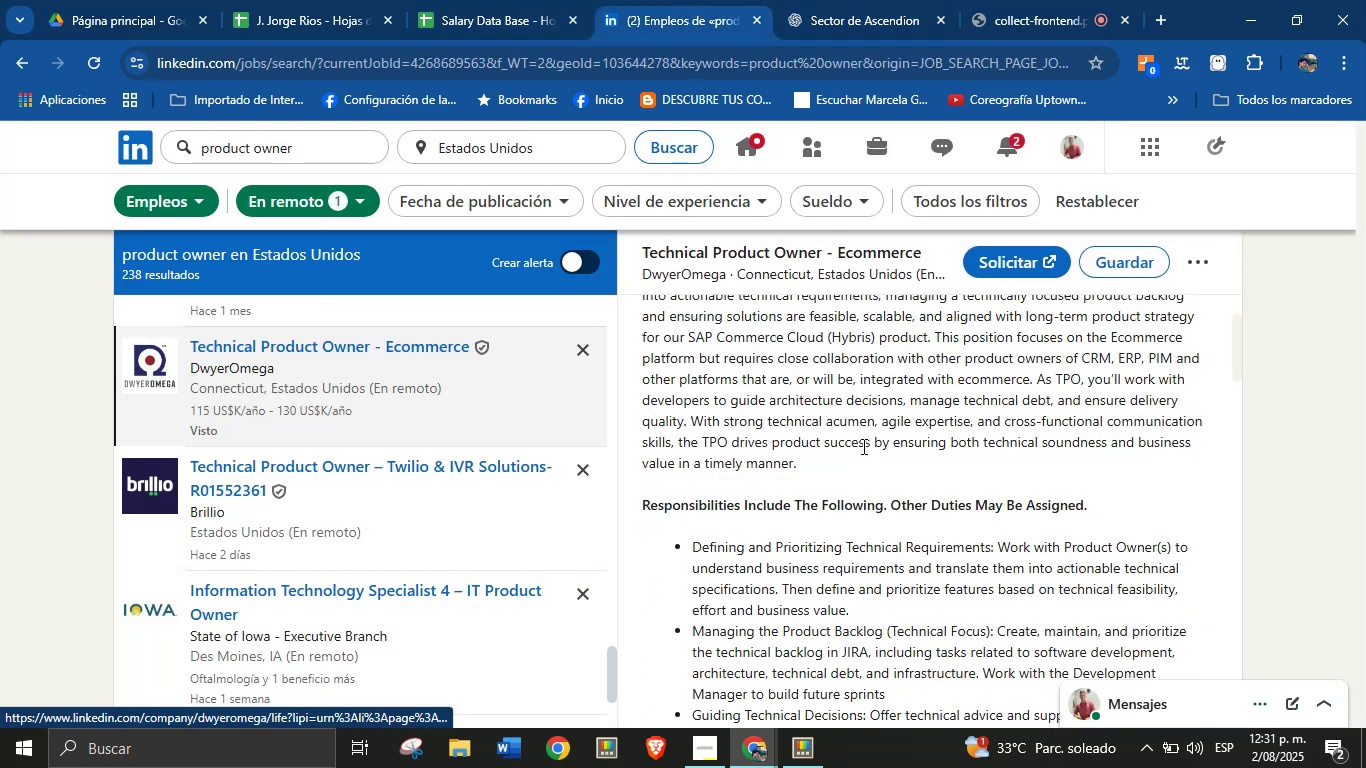 
scroll: coordinate [871, 490], scroll_direction: down, amount: 8.0
 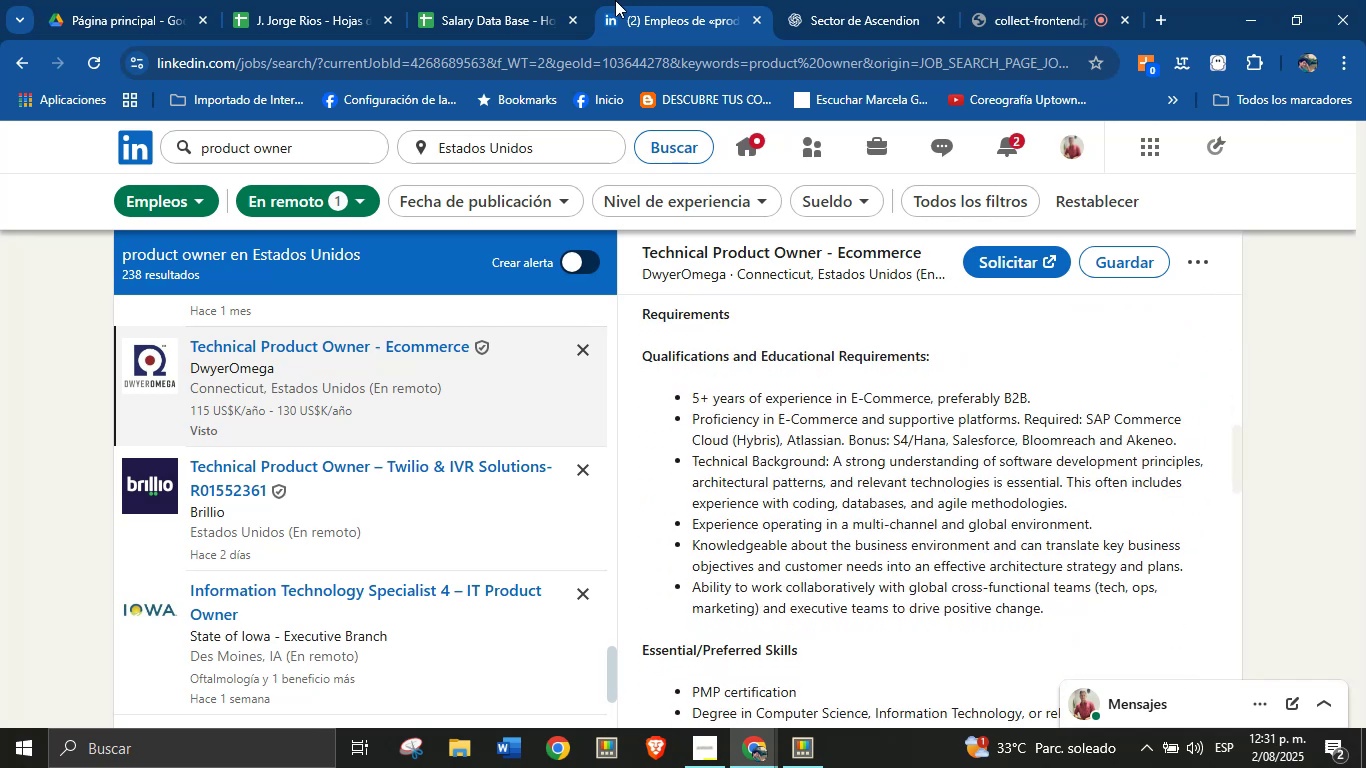 
left_click([469, 0])
 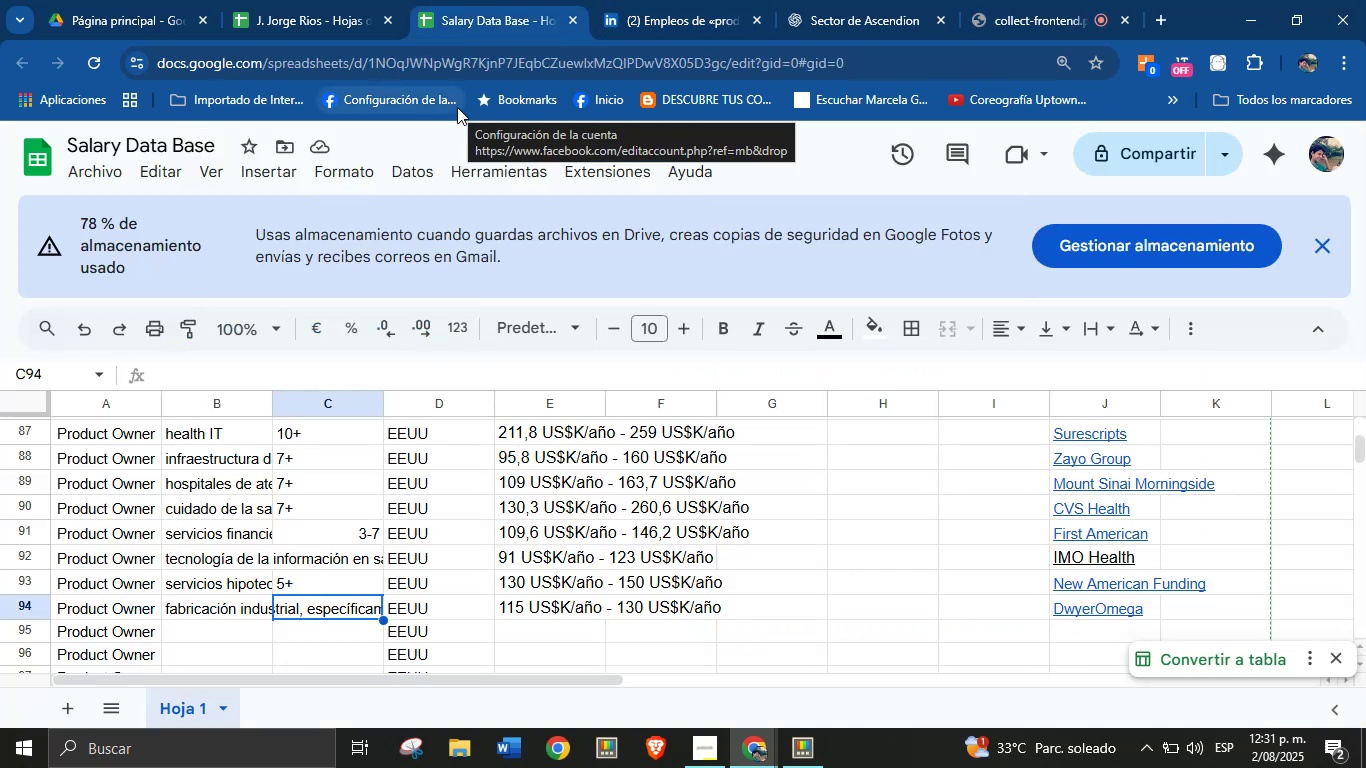 
key(5)
 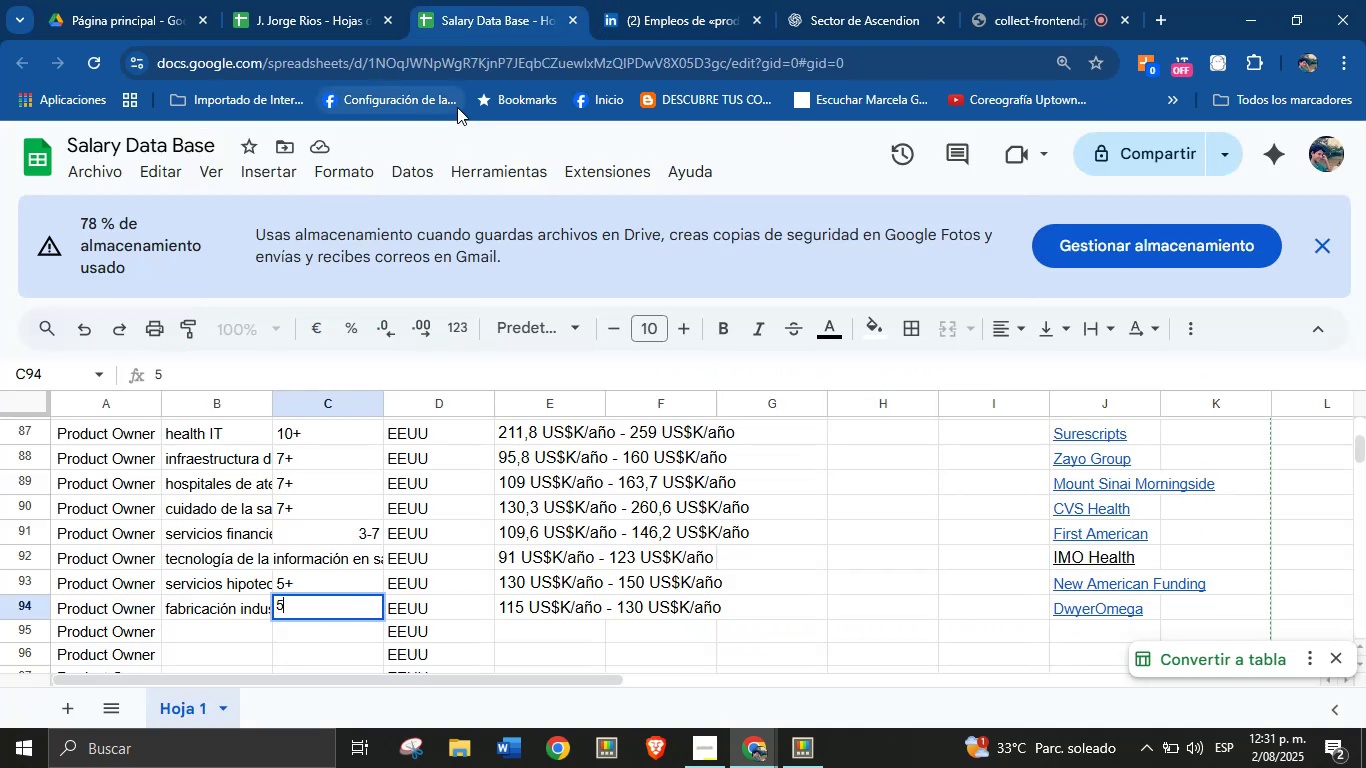 
key(Equal)
 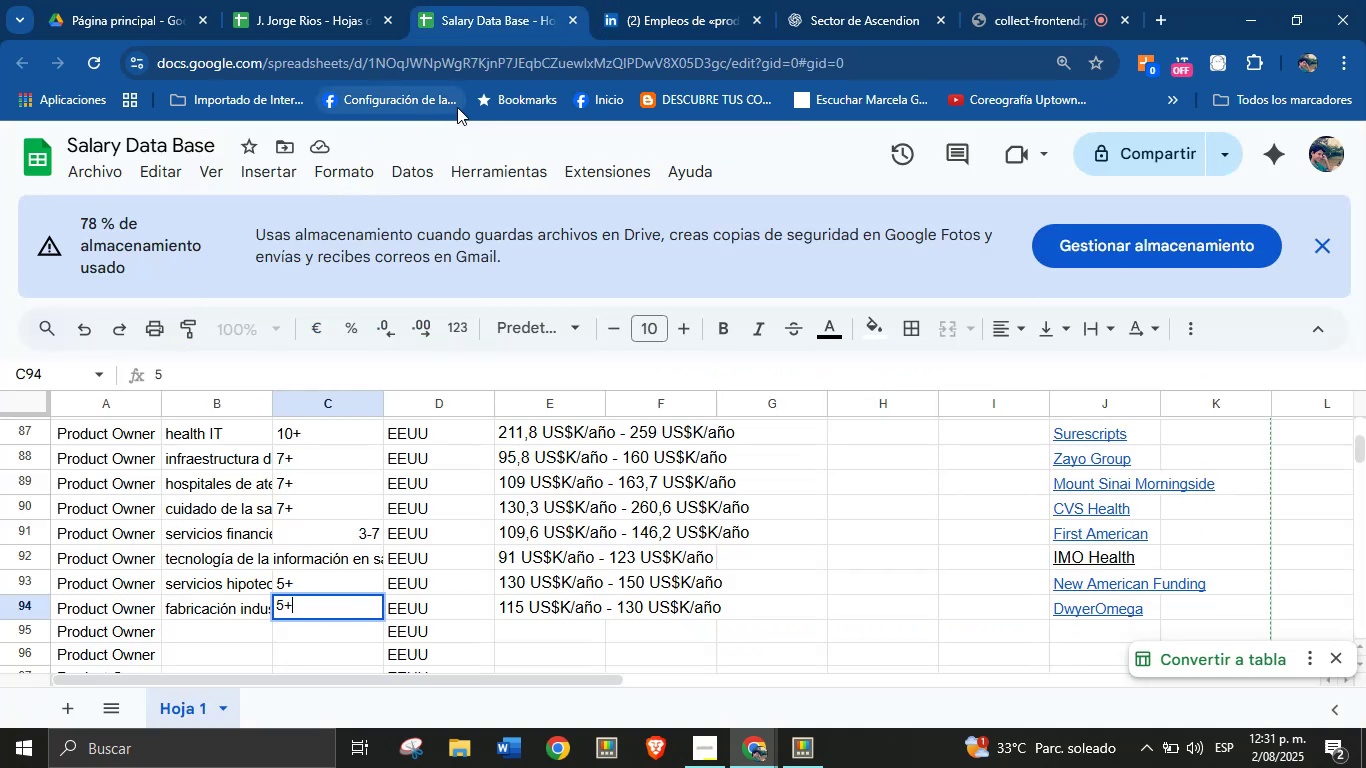 
key(Enter)
 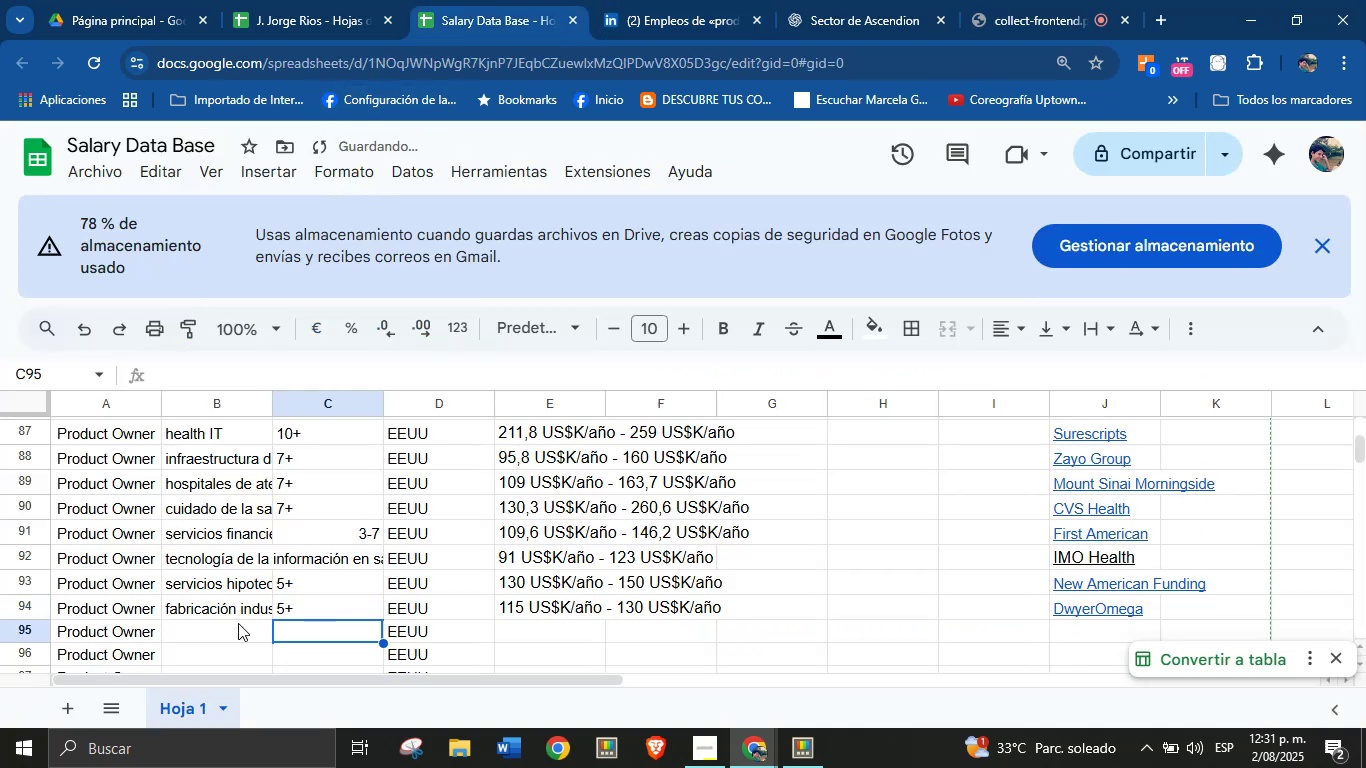 
left_click([228, 635])
 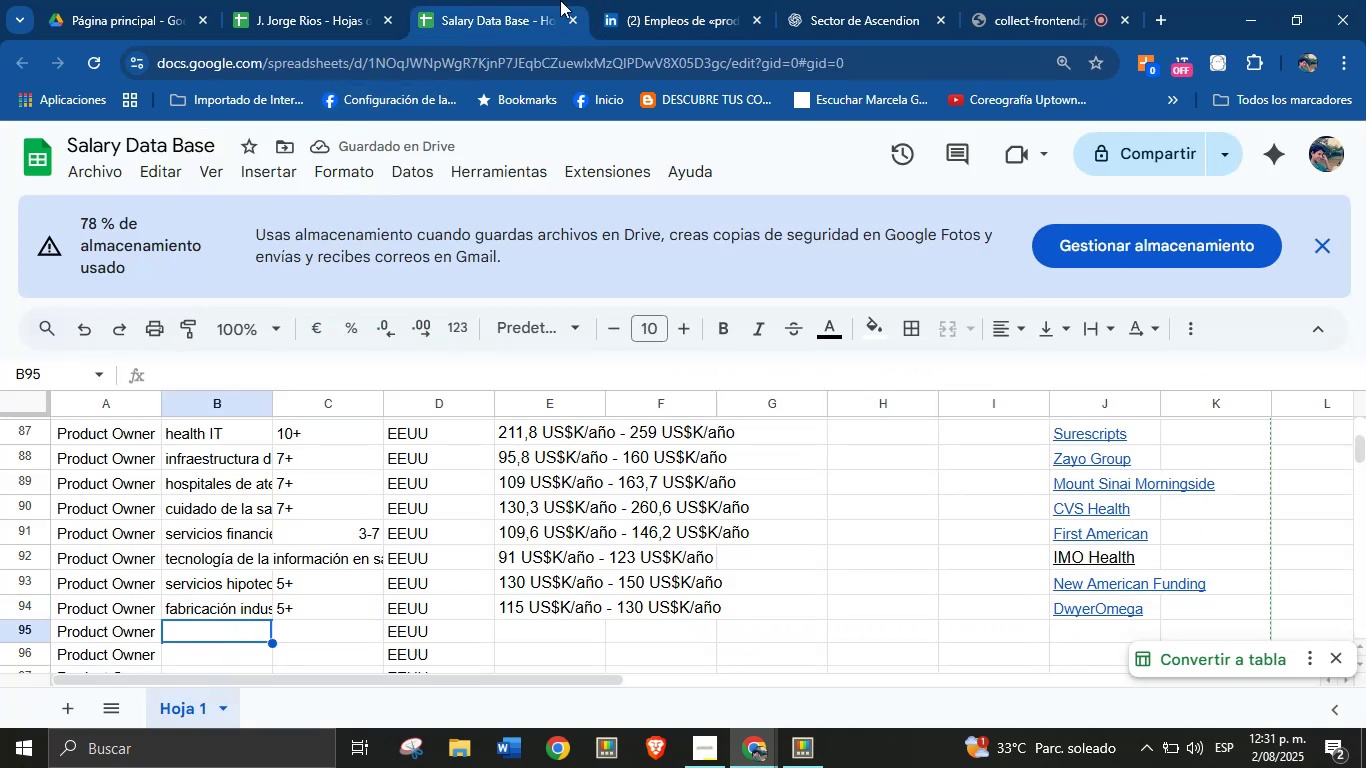 
left_click([708, 0])
 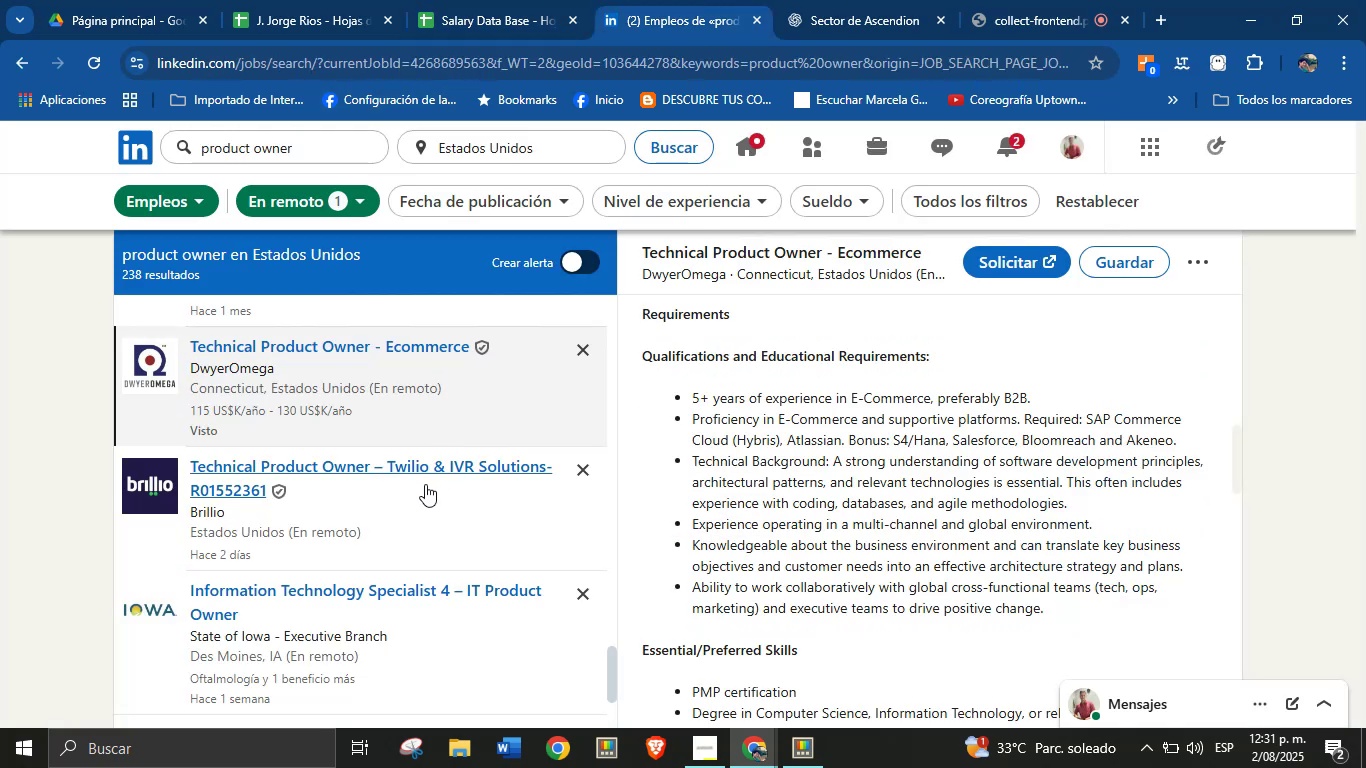 
scroll: coordinate [417, 499], scroll_direction: down, amount: 1.0
 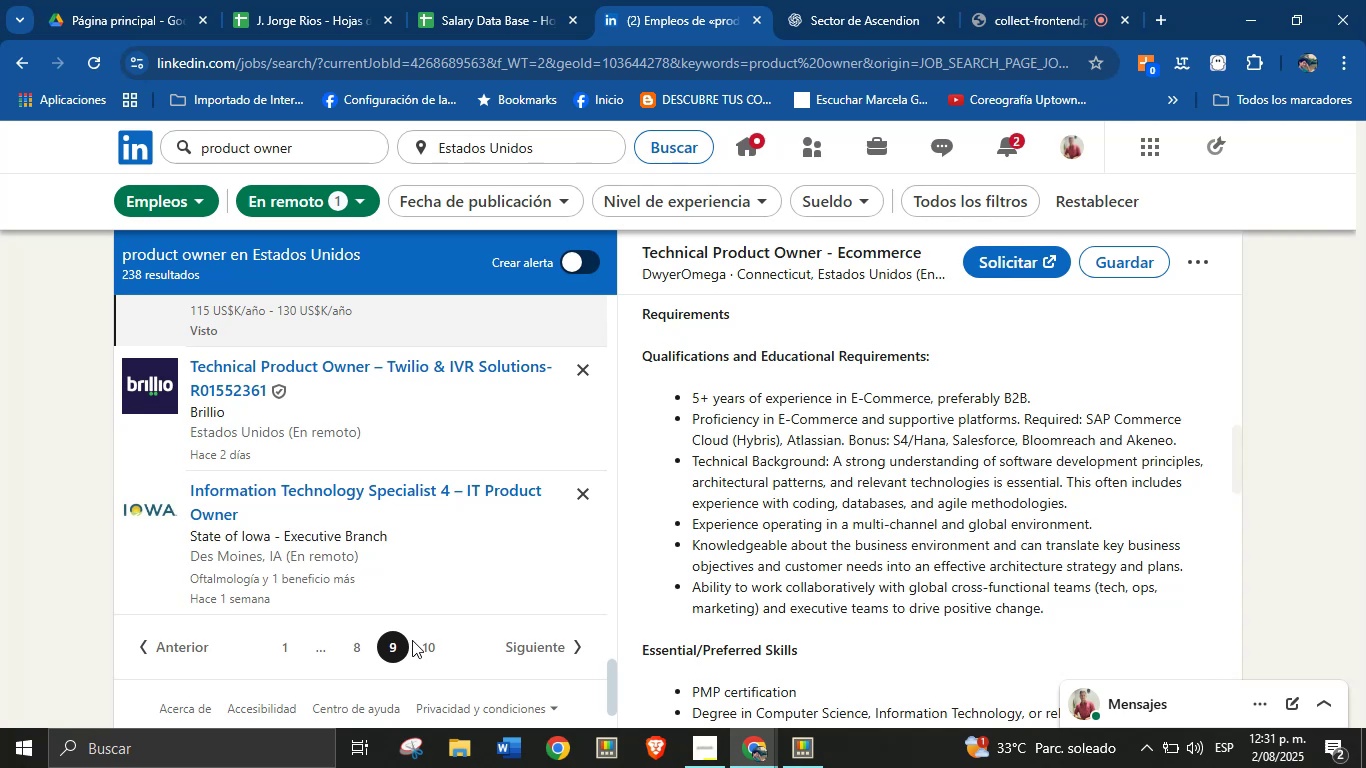 
left_click([423, 645])
 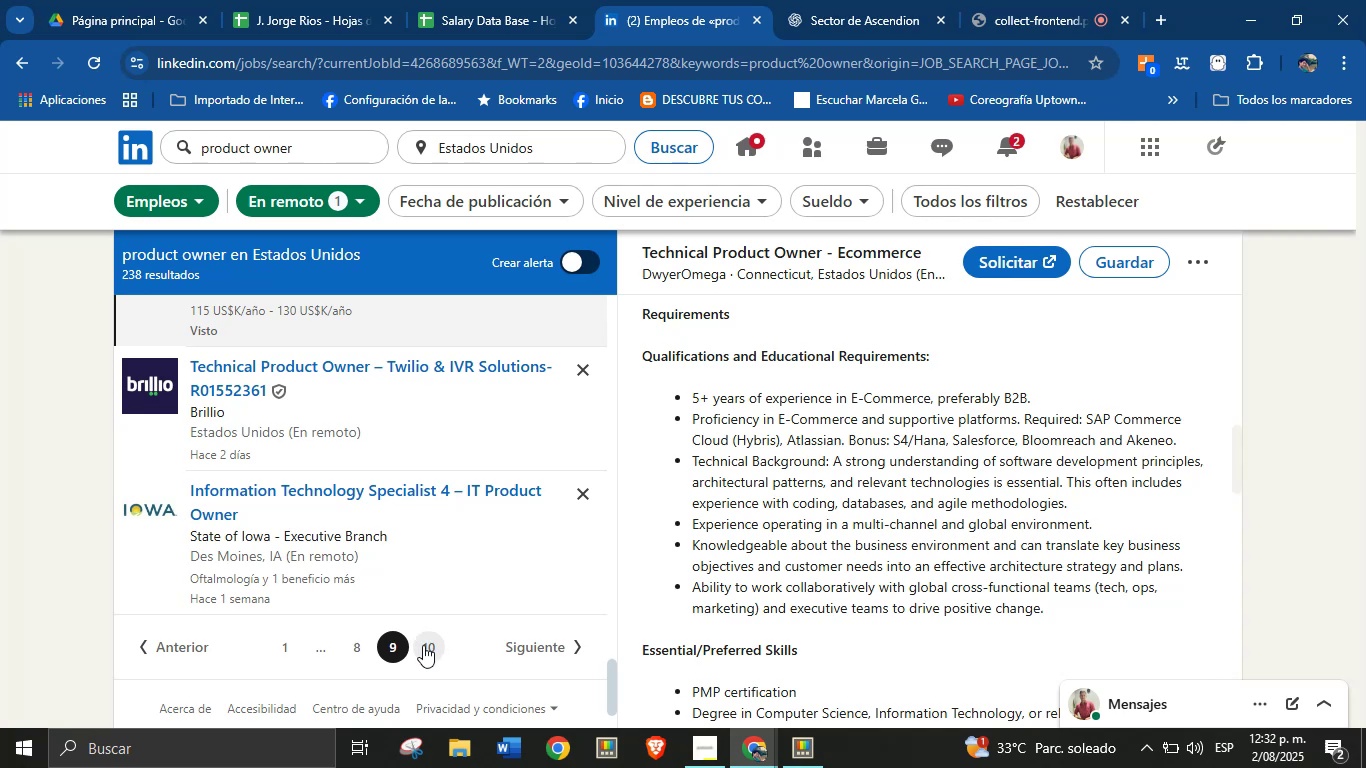 
mouse_move([405, 611])
 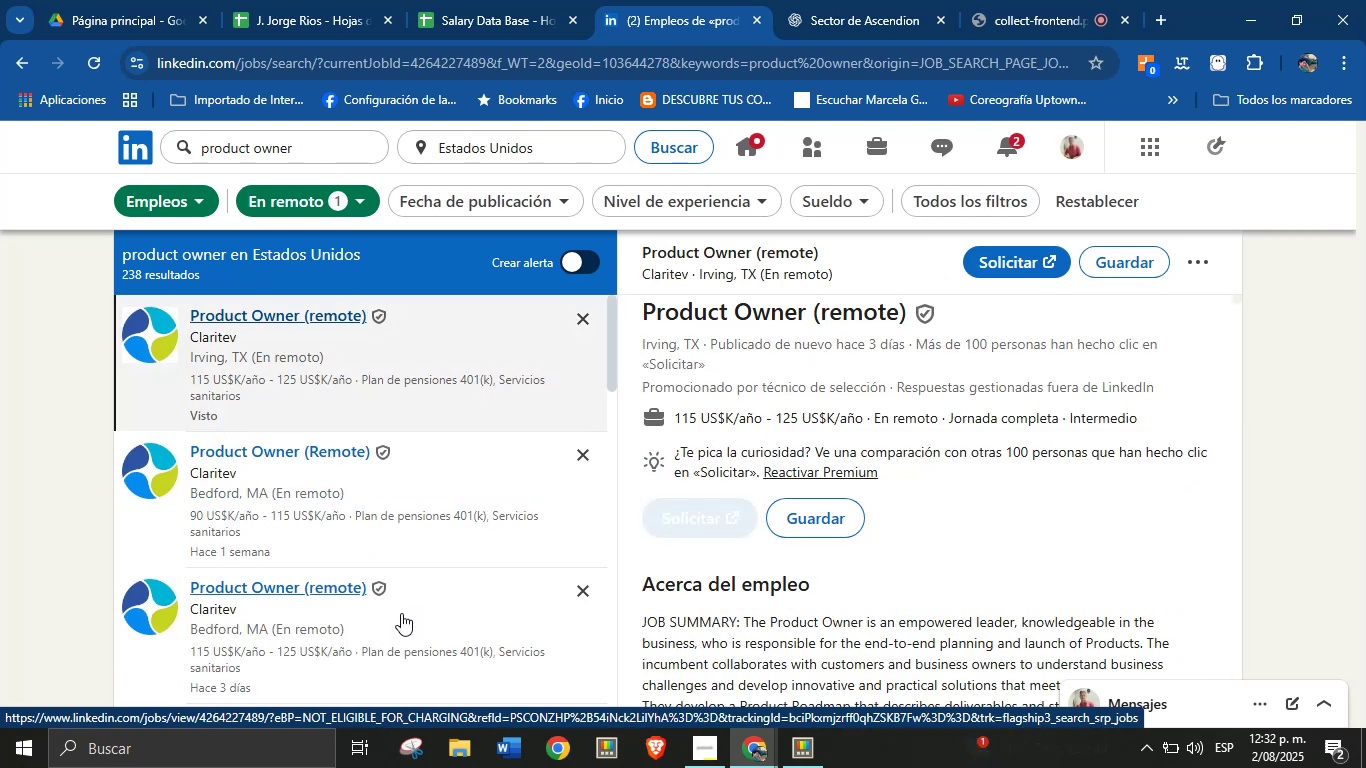 
scroll: coordinate [381, 501], scroll_direction: down, amount: 10.0
 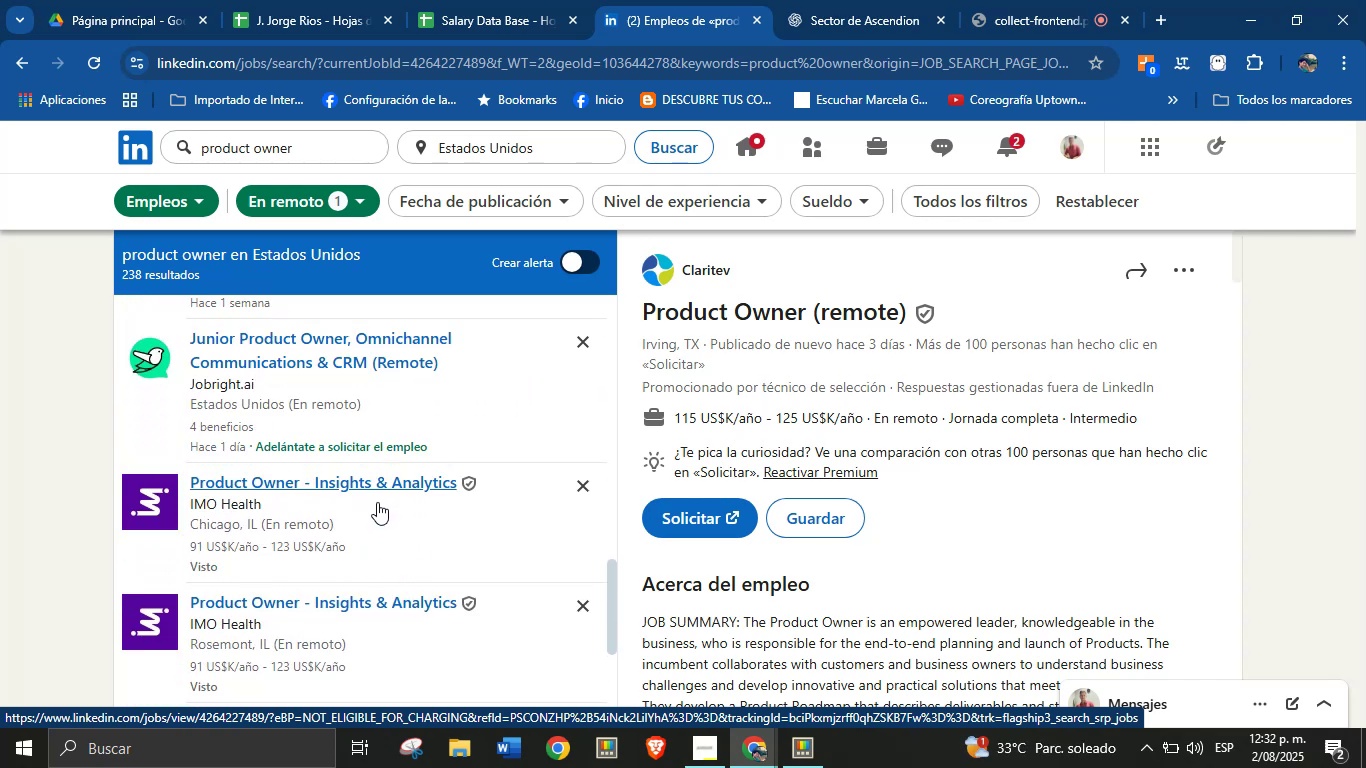 
scroll: coordinate [475, 554], scroll_direction: down, amount: 5.0
 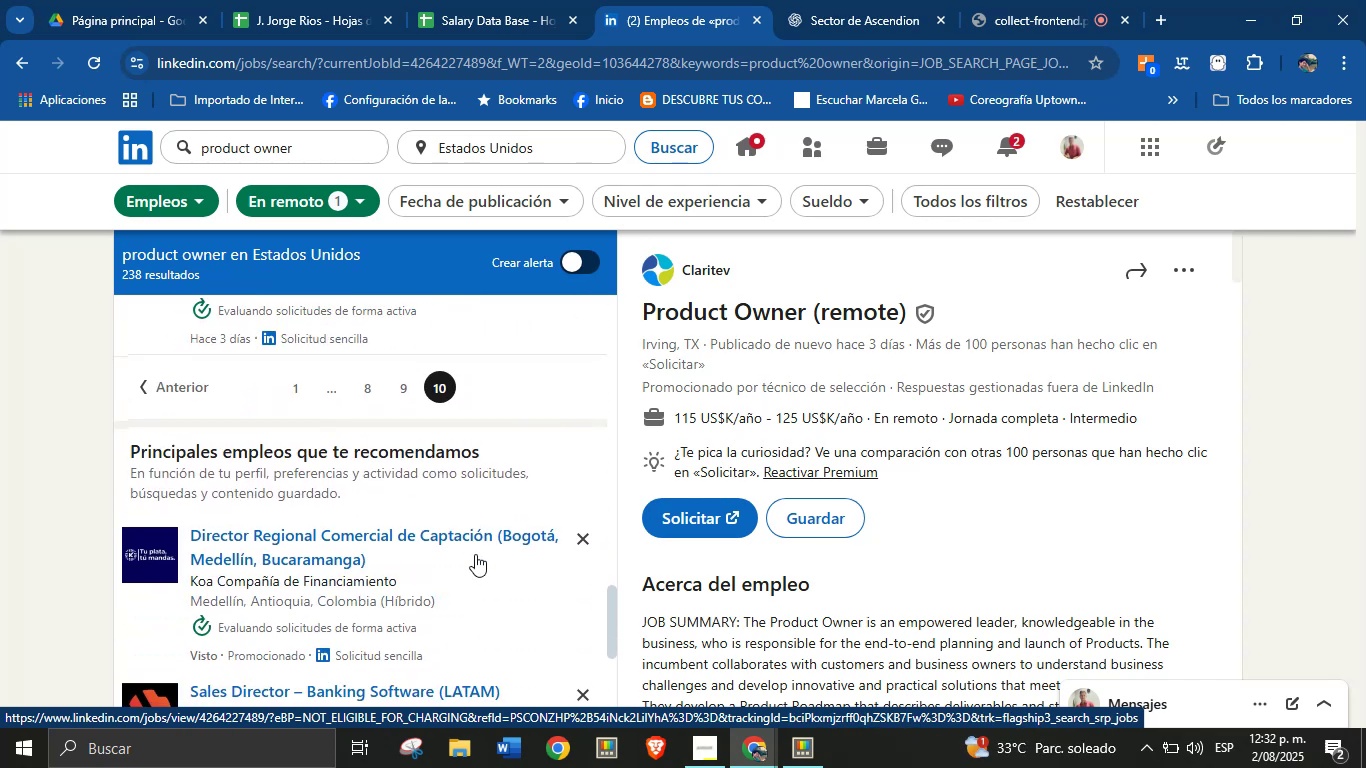 
scroll: coordinate [468, 549], scroll_direction: up, amount: 1.0
 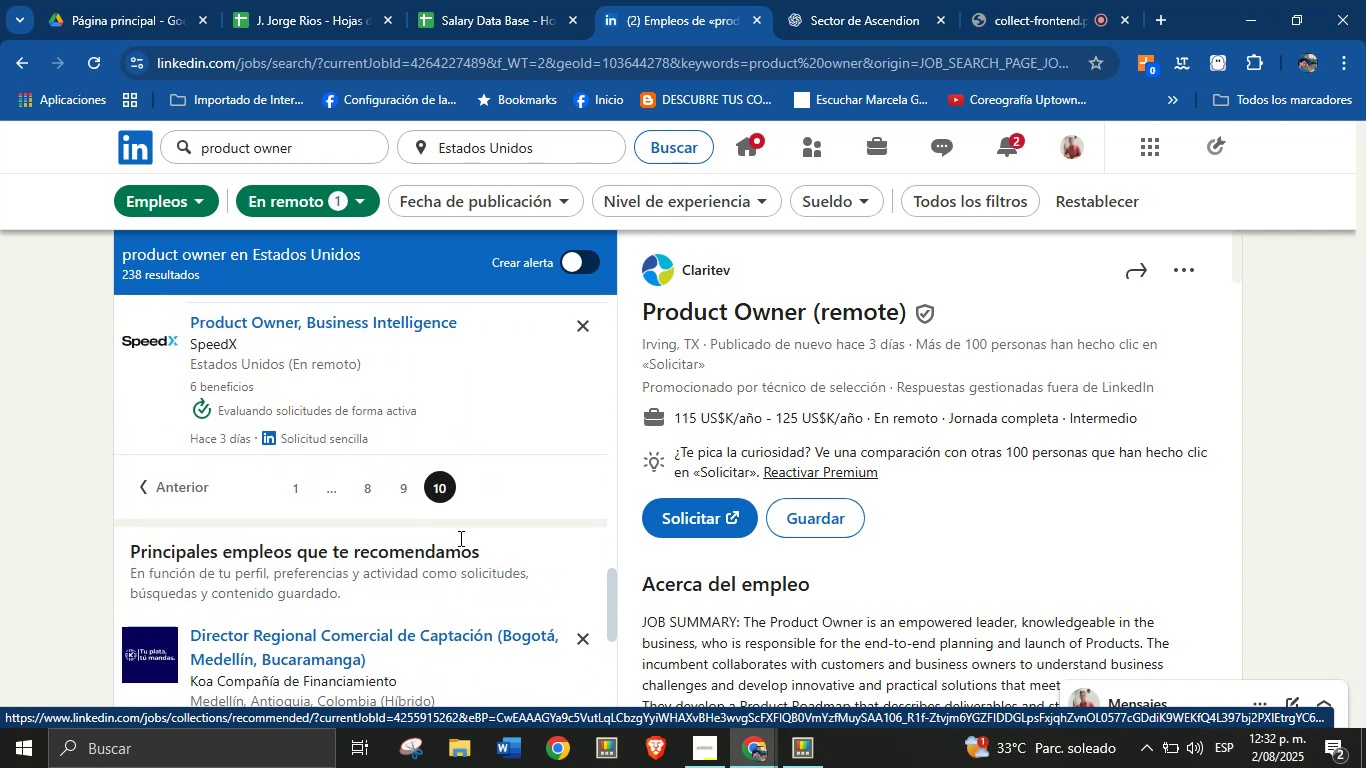 
scroll: coordinate [416, 496], scroll_direction: down, amount: 2.0
 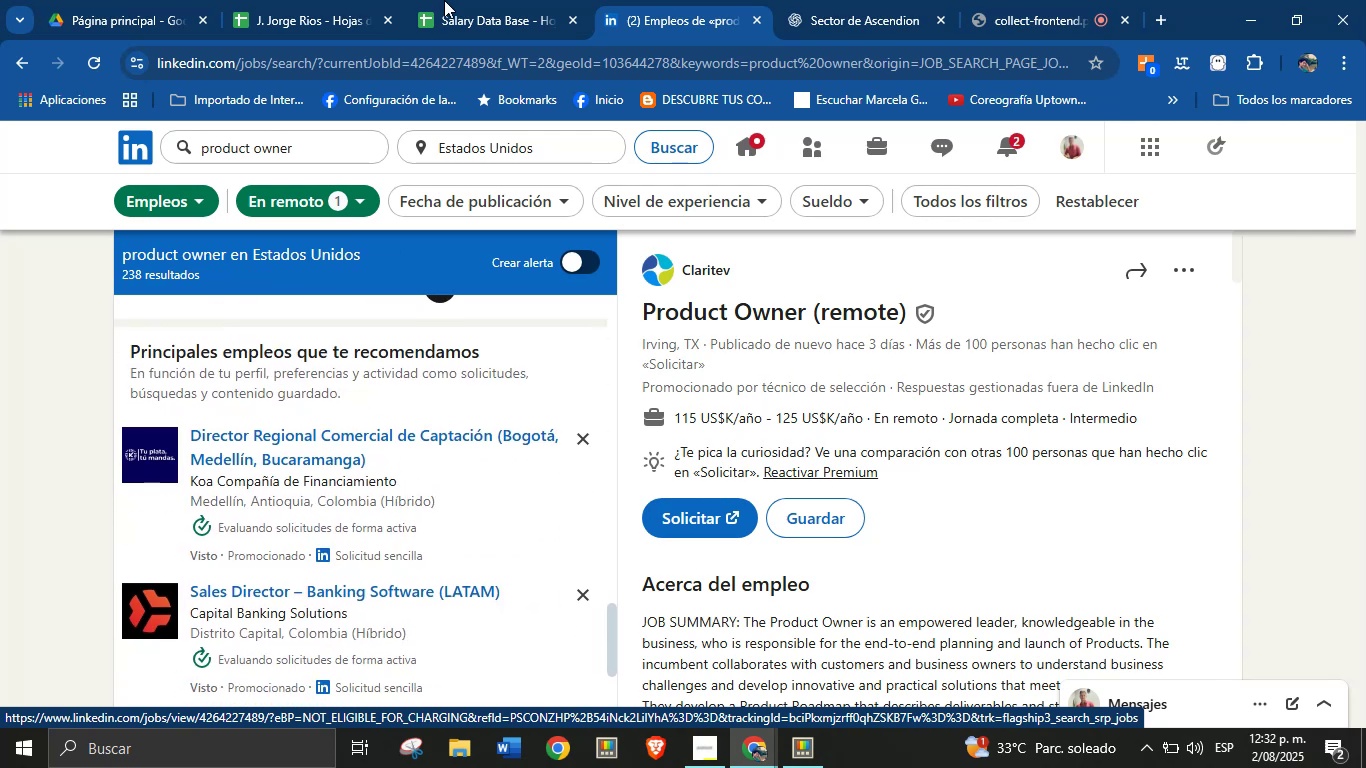 
left_click([474, 0])
 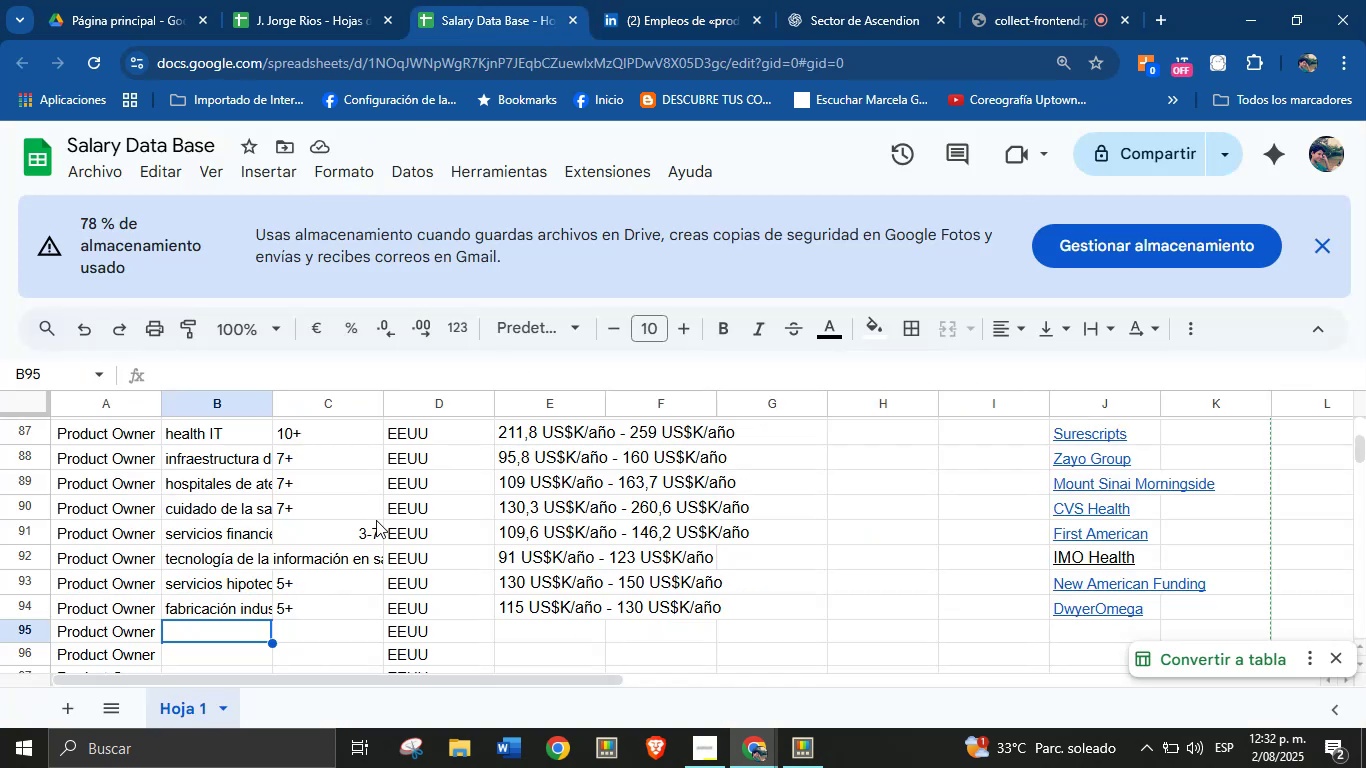 
scroll: coordinate [289, 556], scroll_direction: down, amount: 1.0
 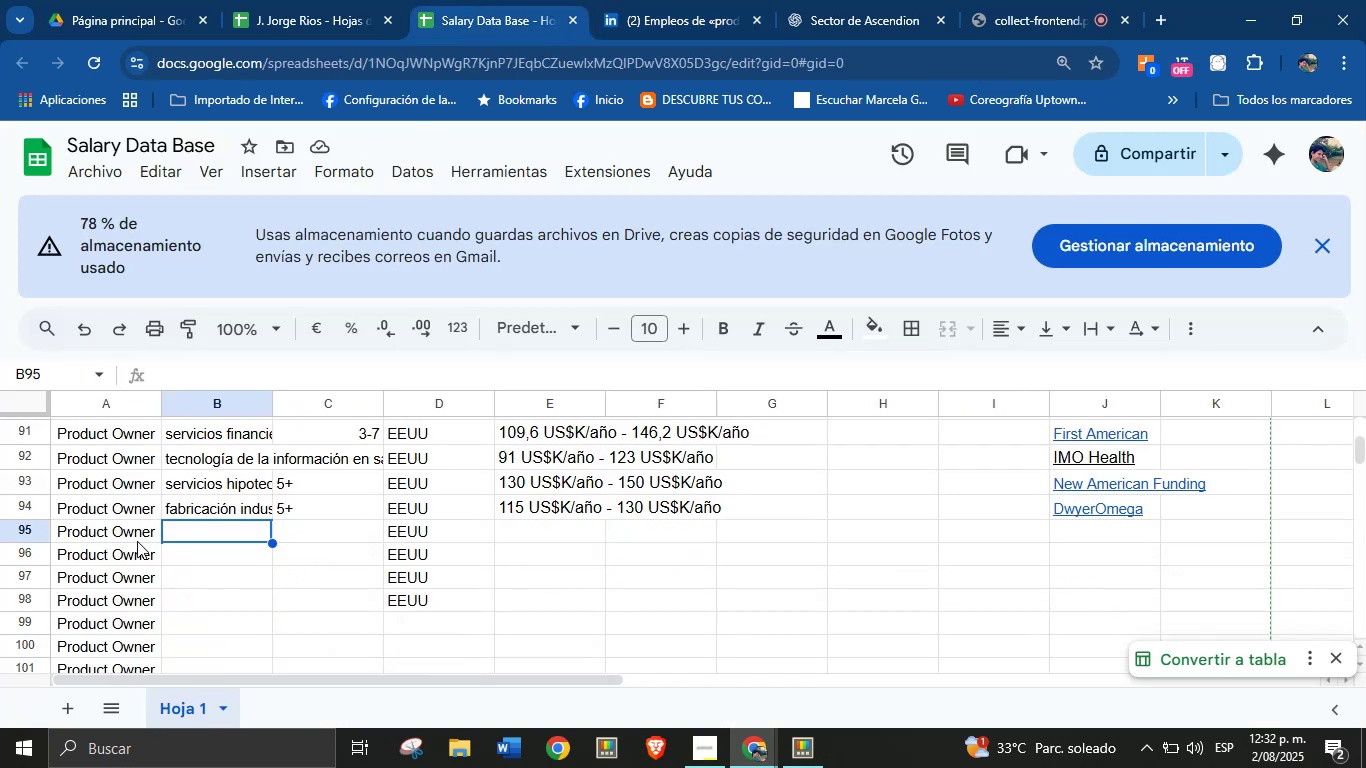 
left_click([89, 533])
 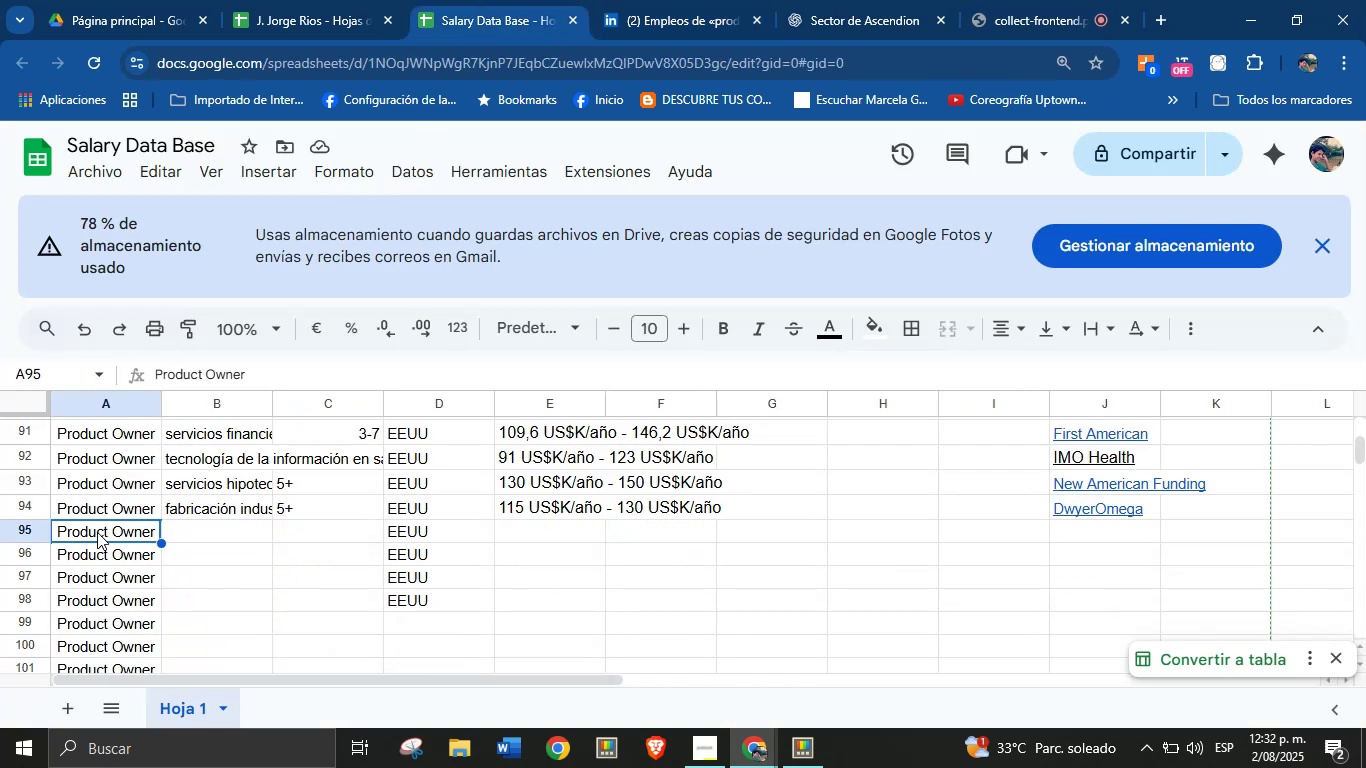 
left_click_drag(start_coordinate=[97, 532], to_coordinate=[123, 532])
 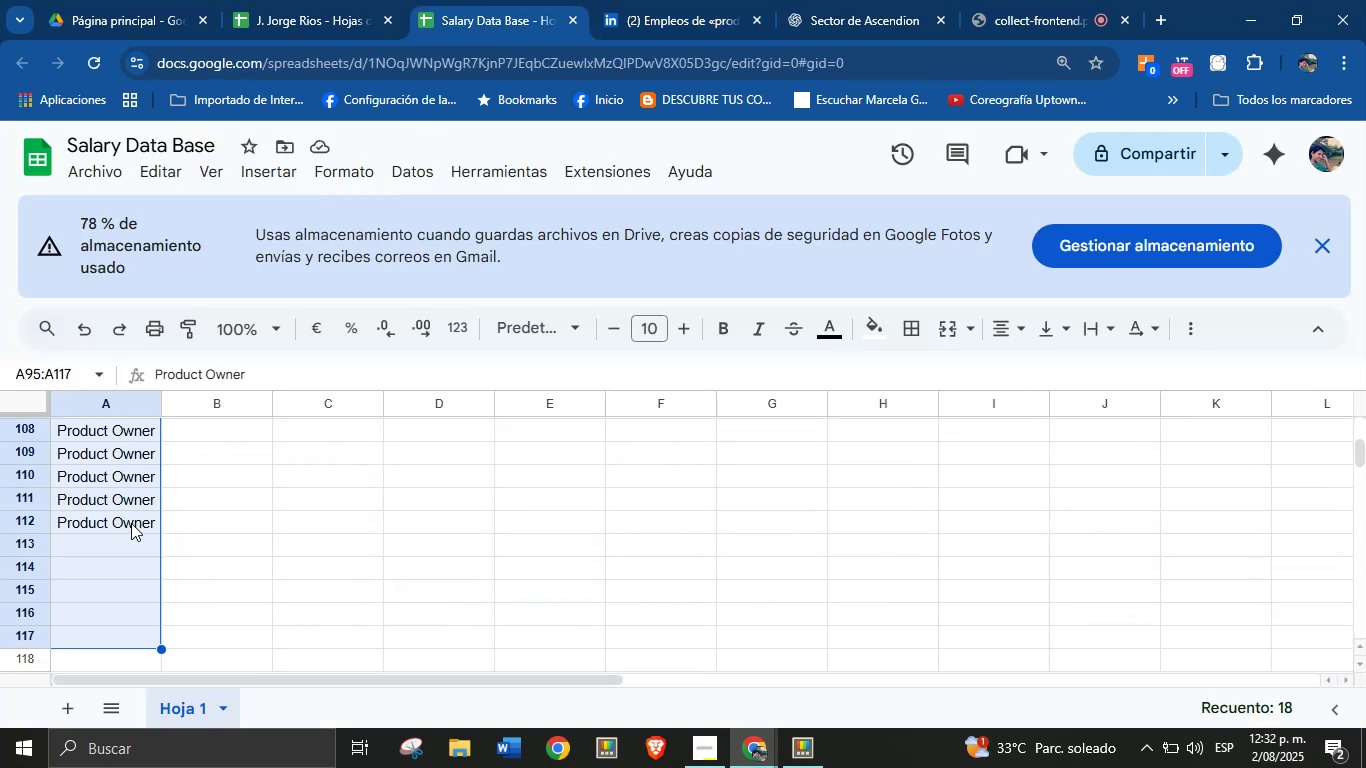 
scroll: coordinate [112, 558], scroll_direction: down, amount: 5.0
 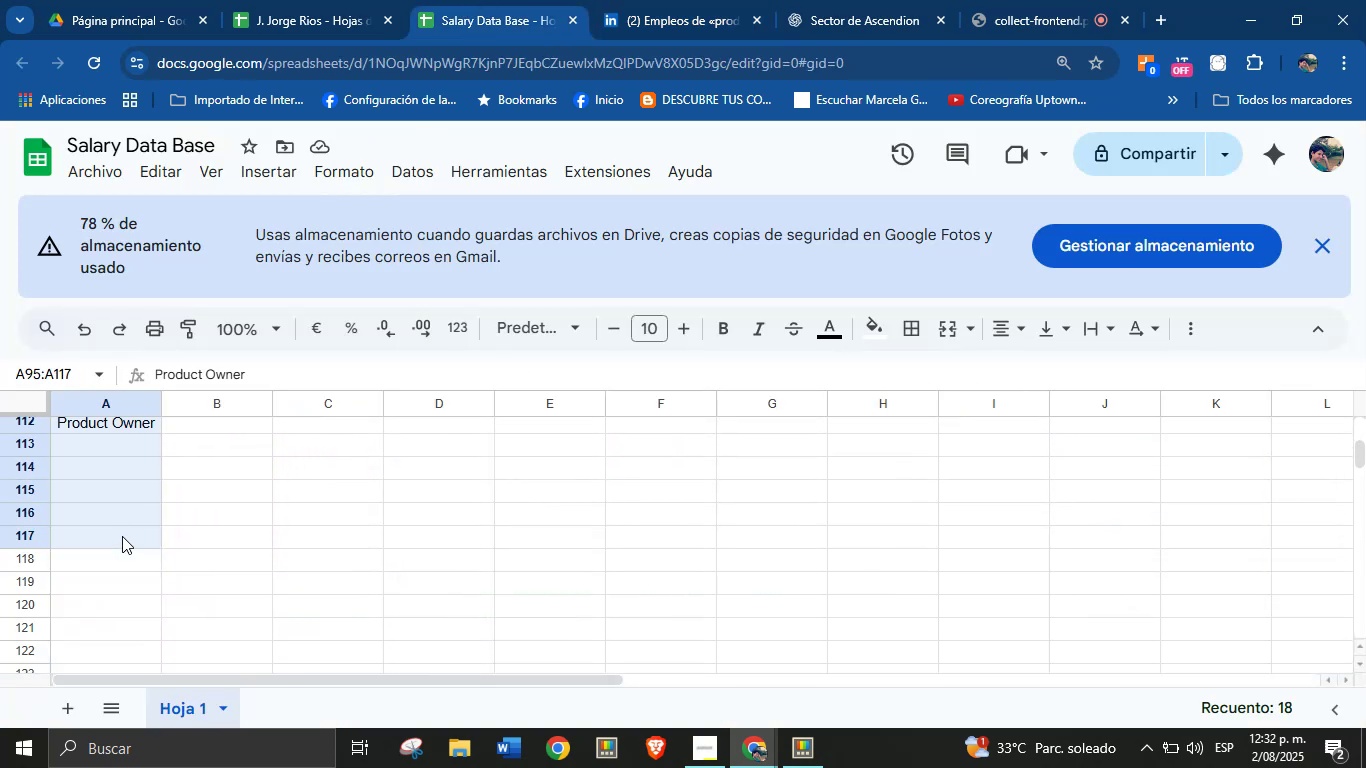 
scroll: coordinate [123, 532], scroll_direction: up, amount: 1.0
 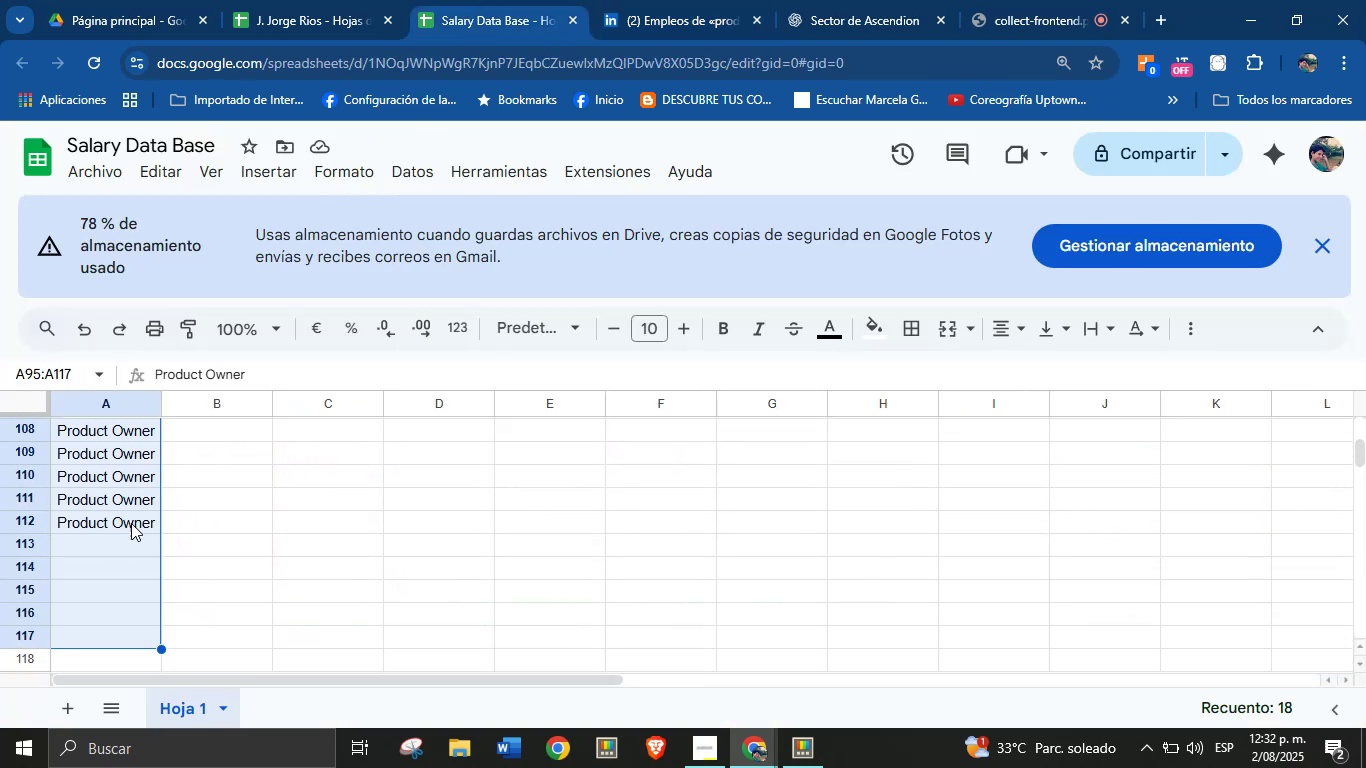 
key(Backspace)
 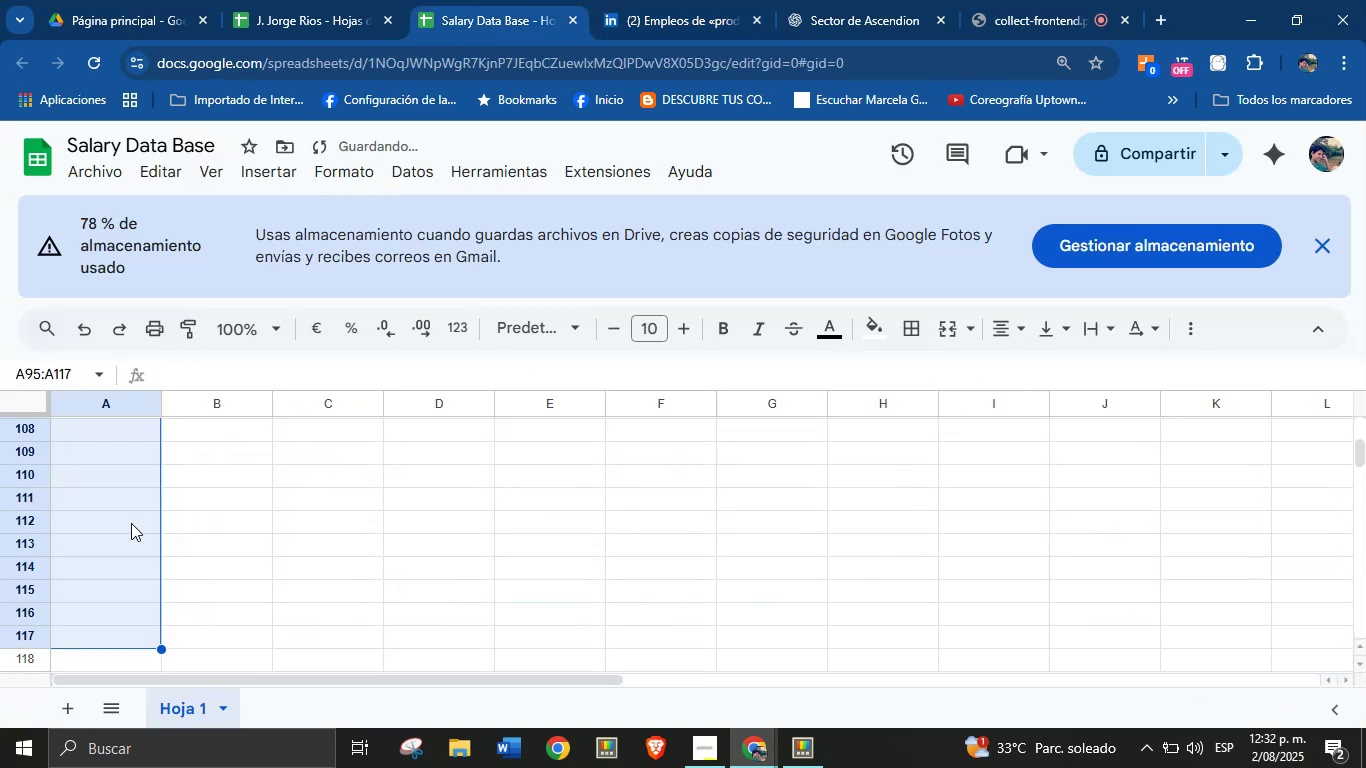 
scroll: coordinate [131, 527], scroll_direction: up, amount: 3.0
 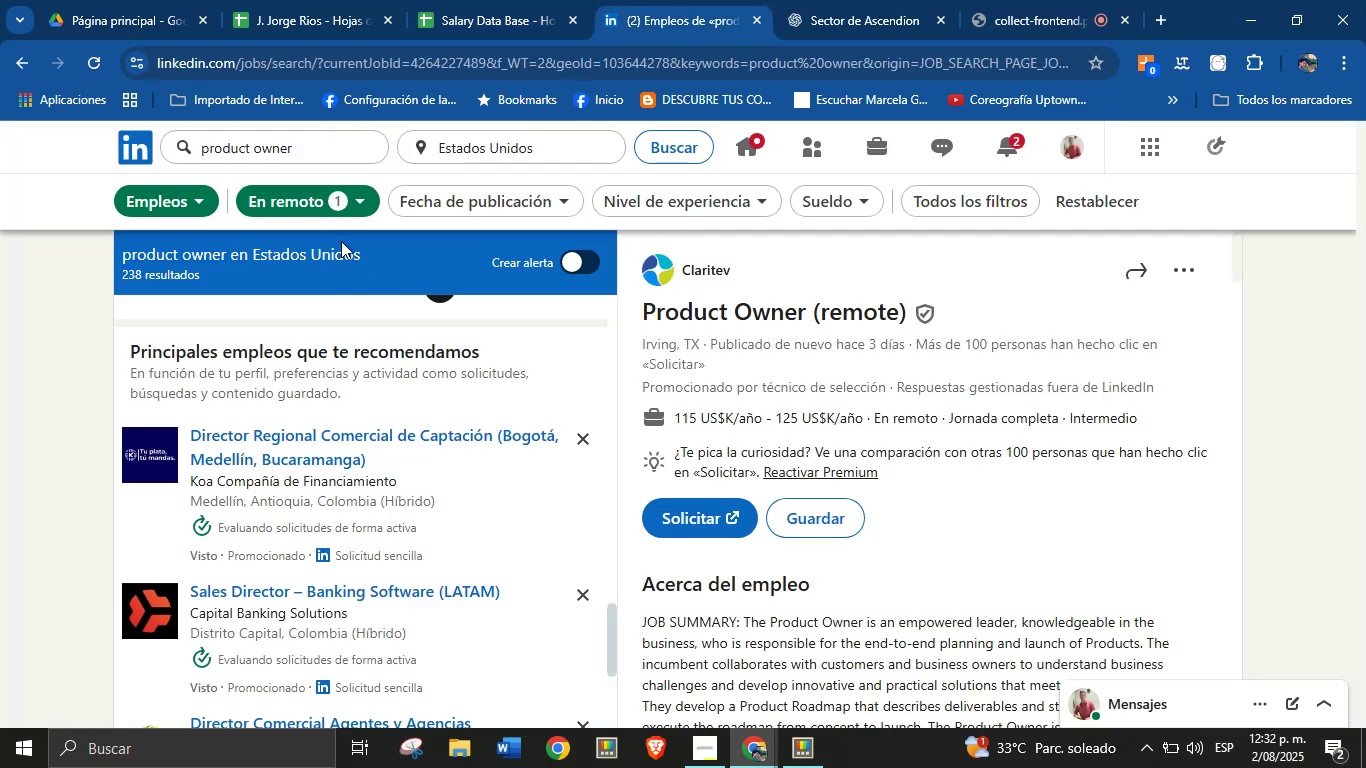 
double_click([279, 144])
 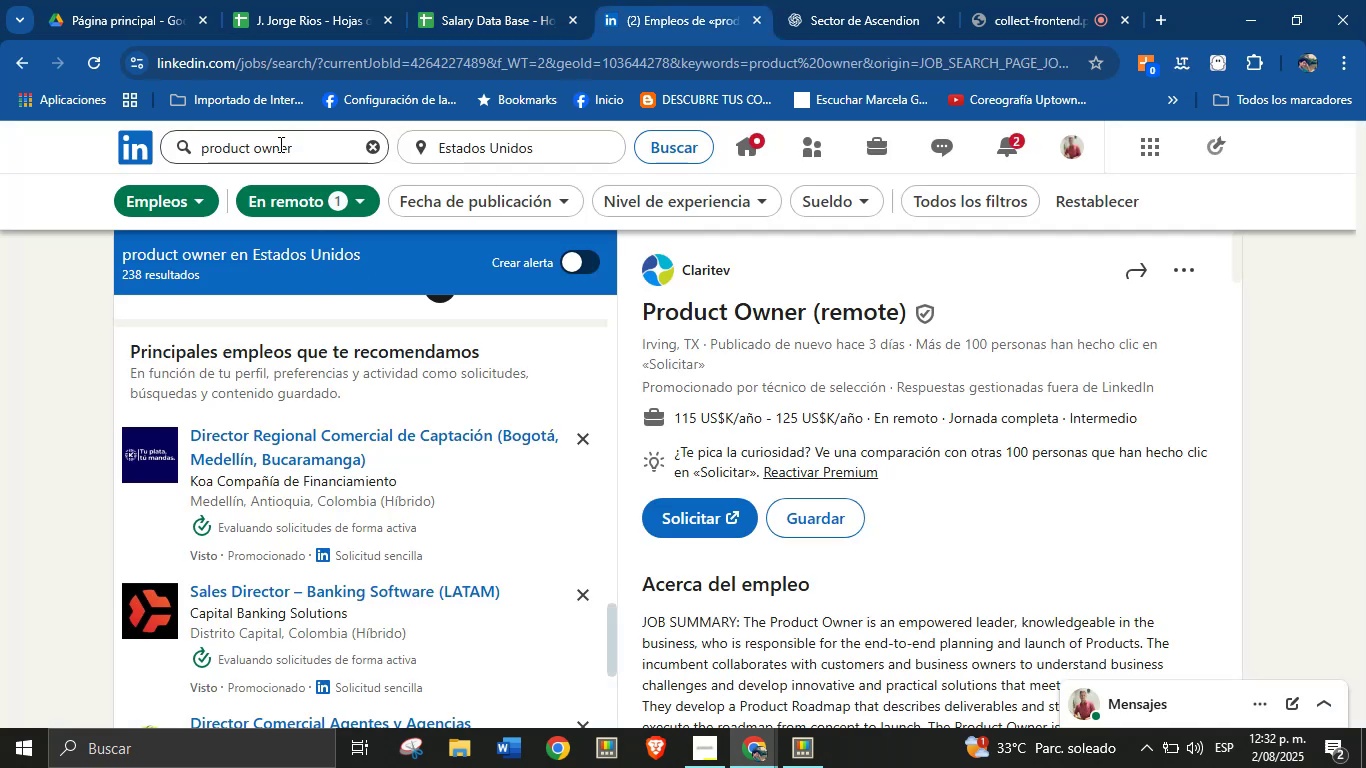 
triple_click([279, 144])
 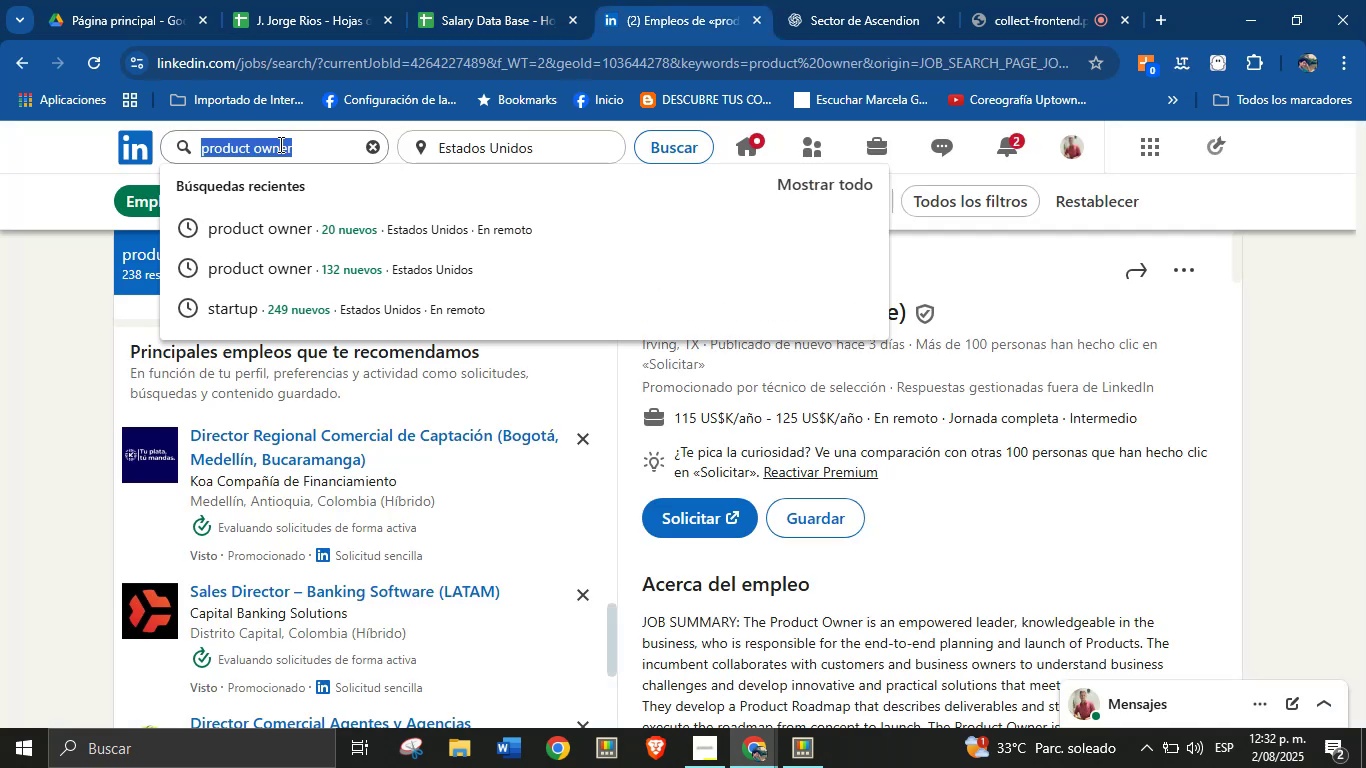 
type(fullstack)
 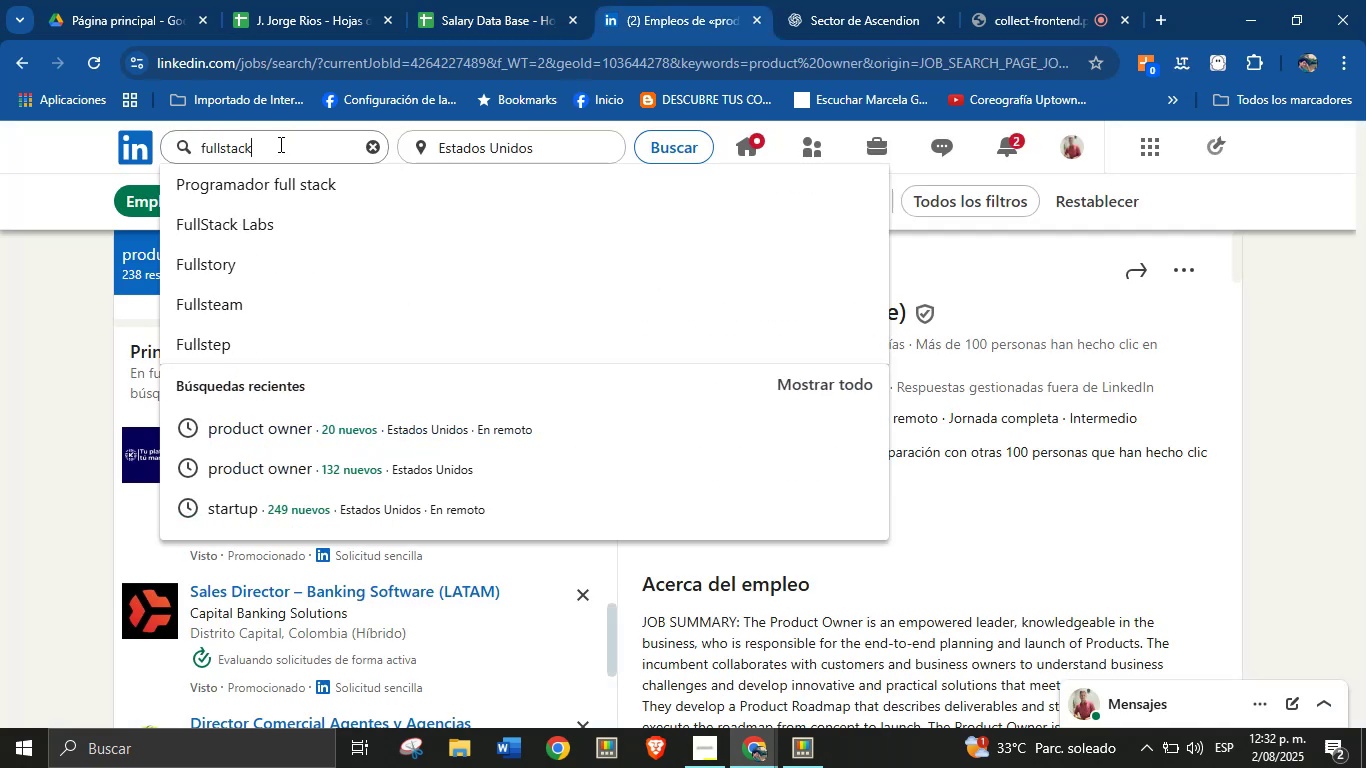 
key(Enter)
 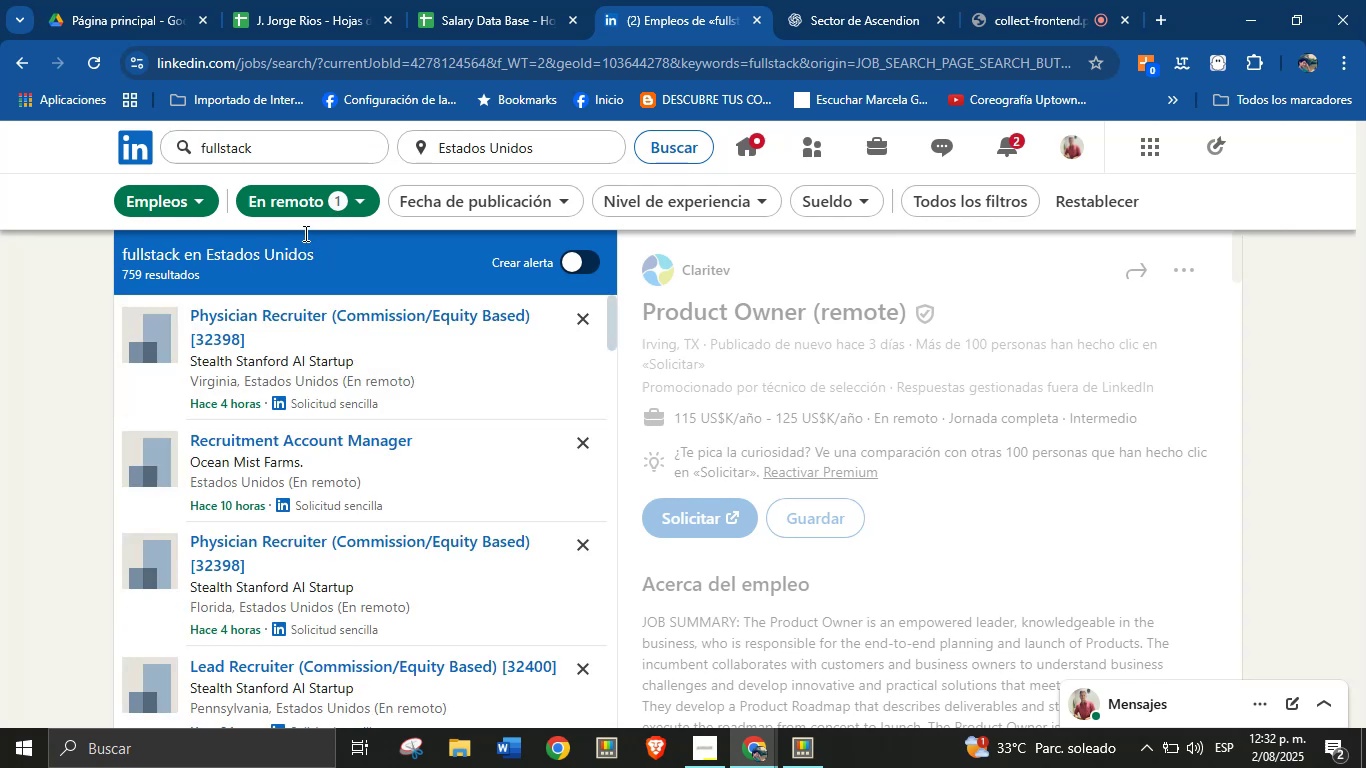 
wait(7.36)
 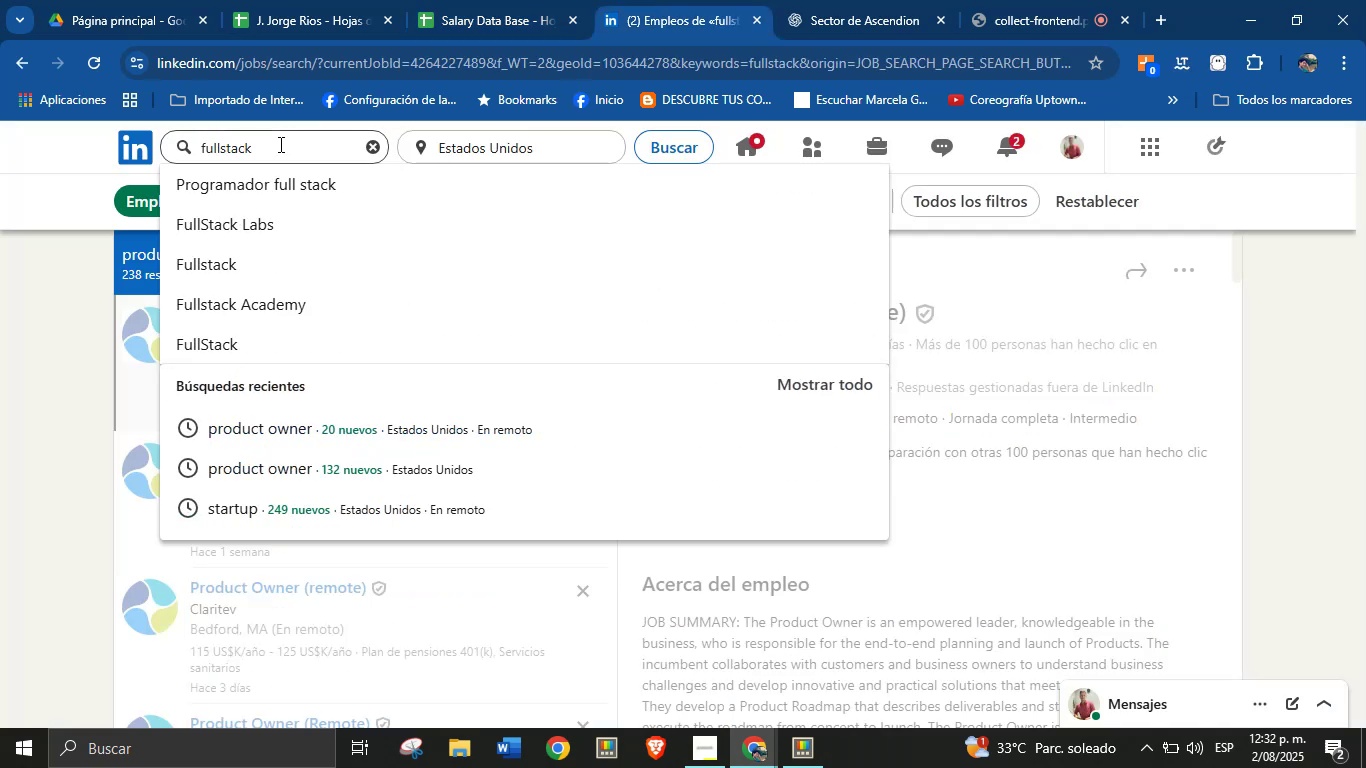 
left_click([311, 142])
 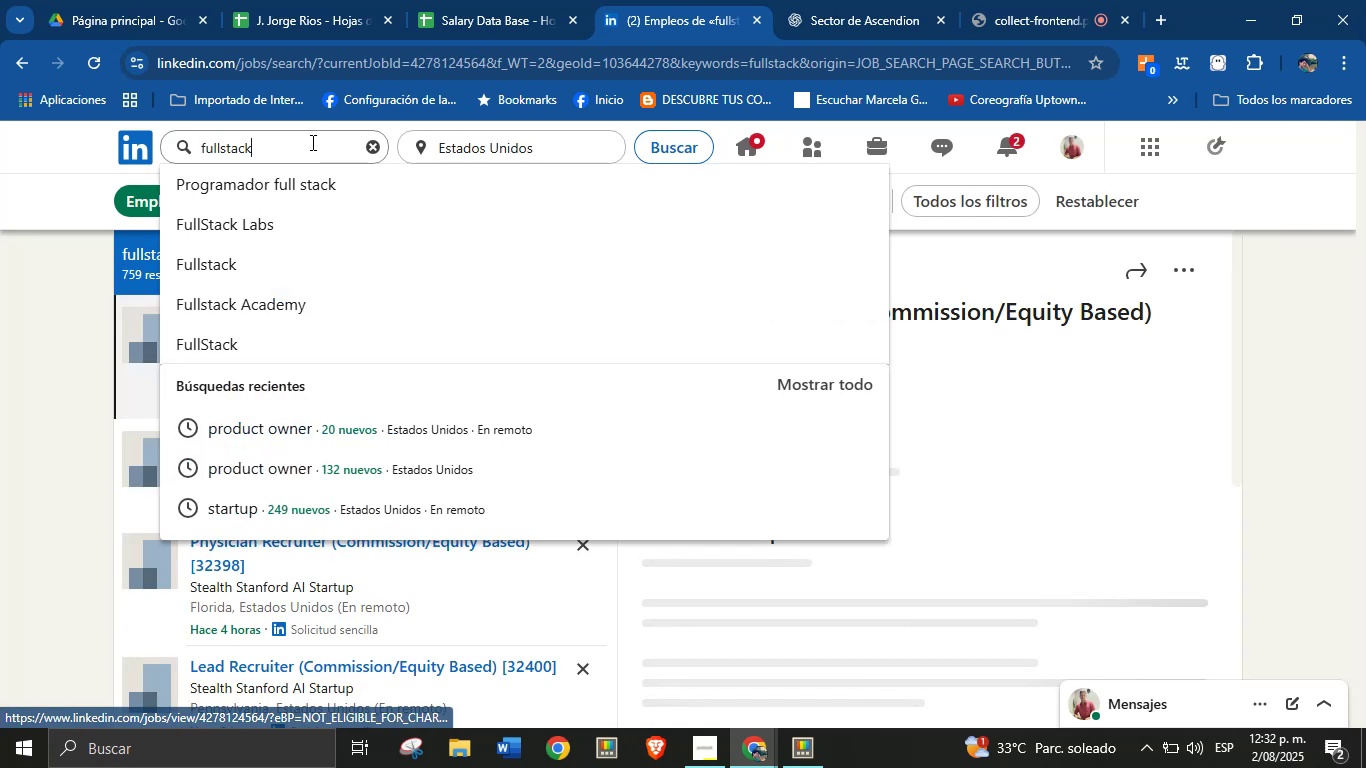 
type( developer)
 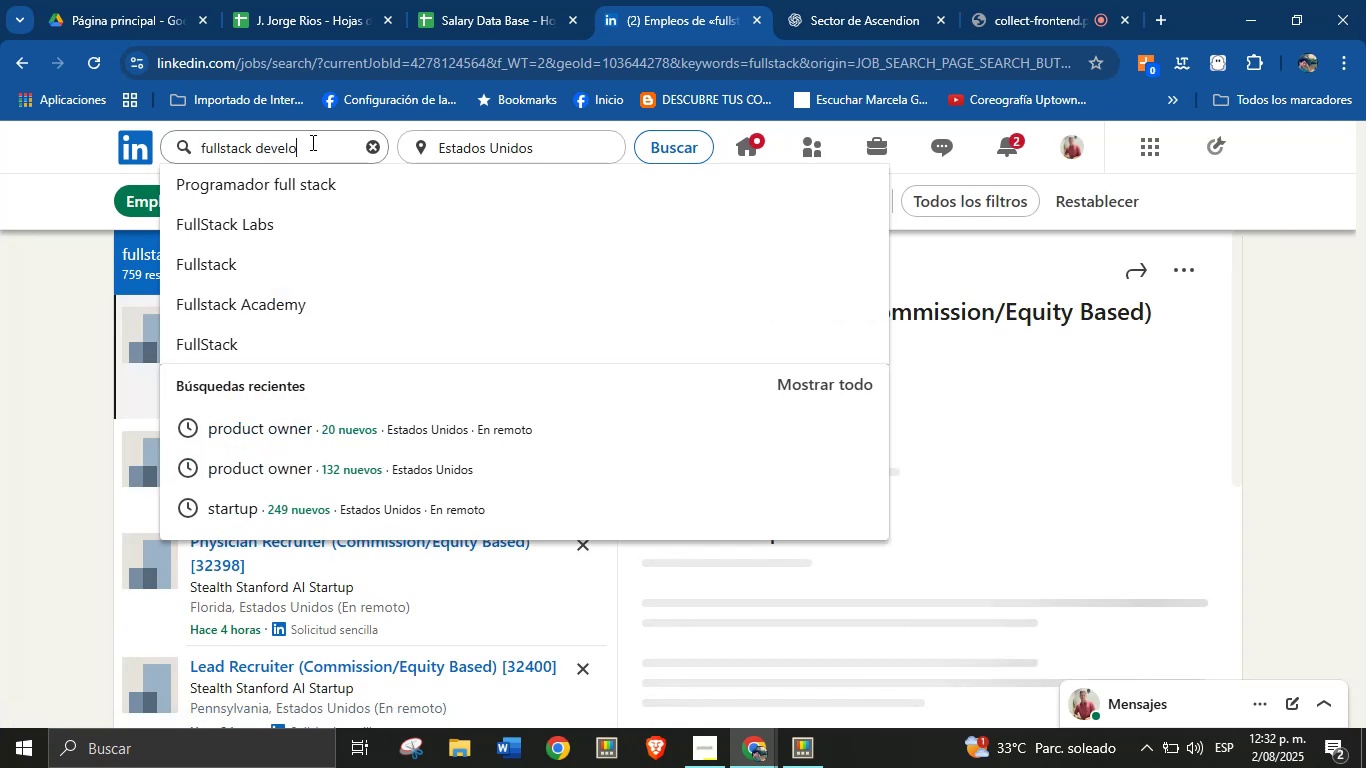 
key(Enter)
 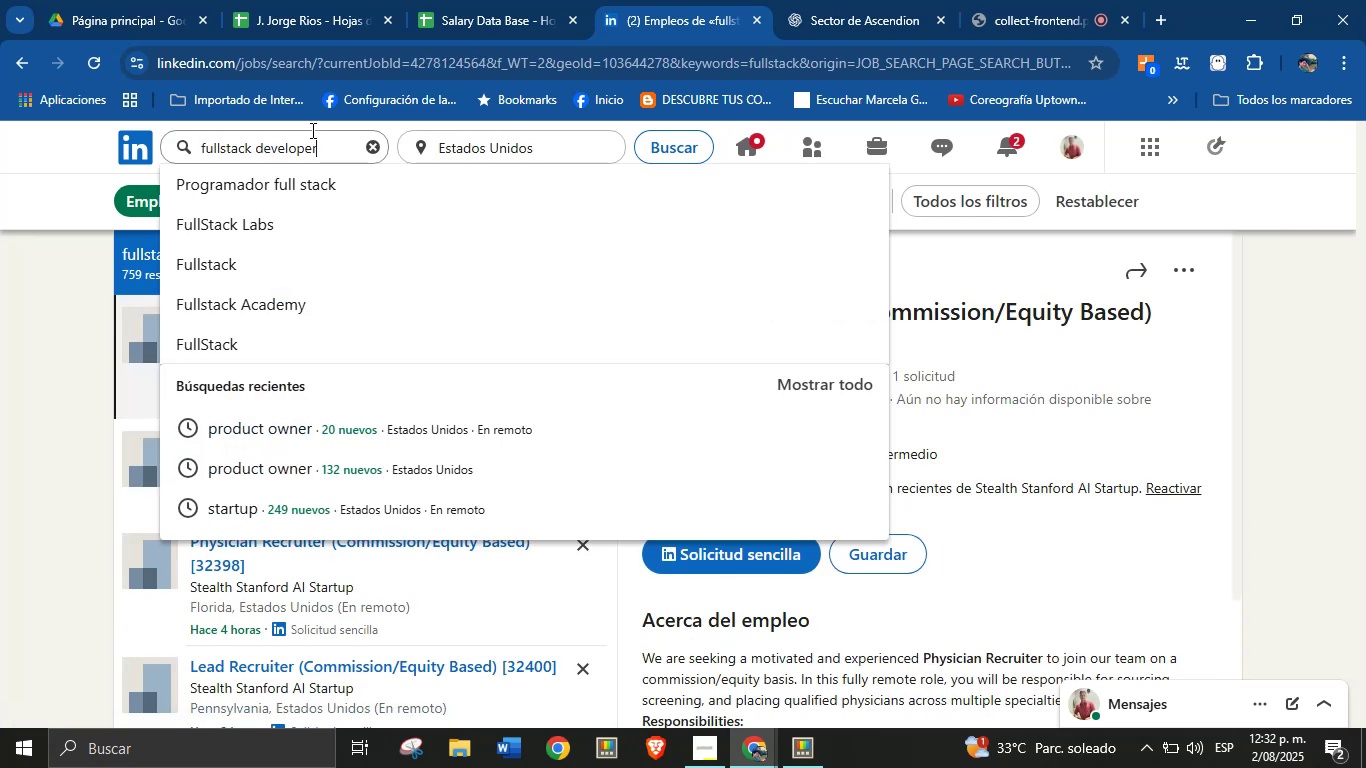 
left_click([484, 0])
 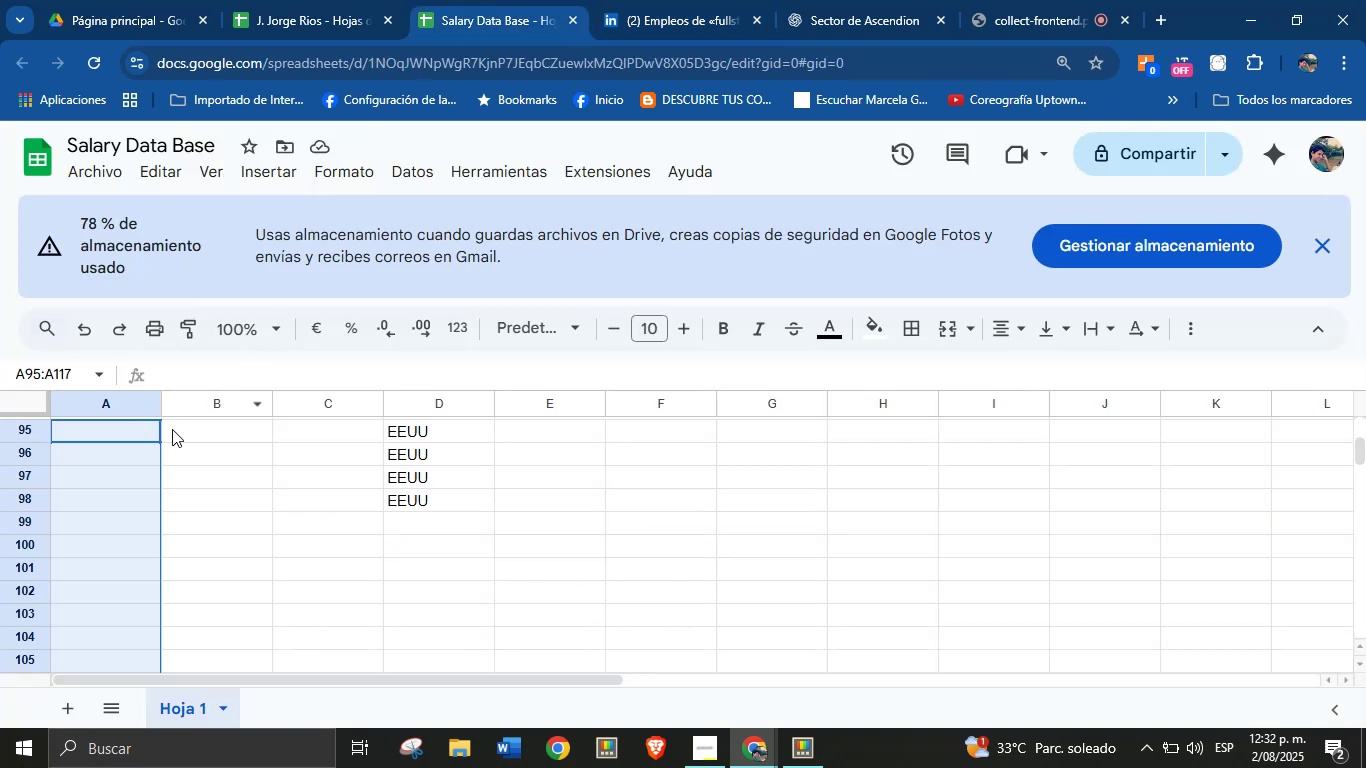 
left_click([141, 432])
 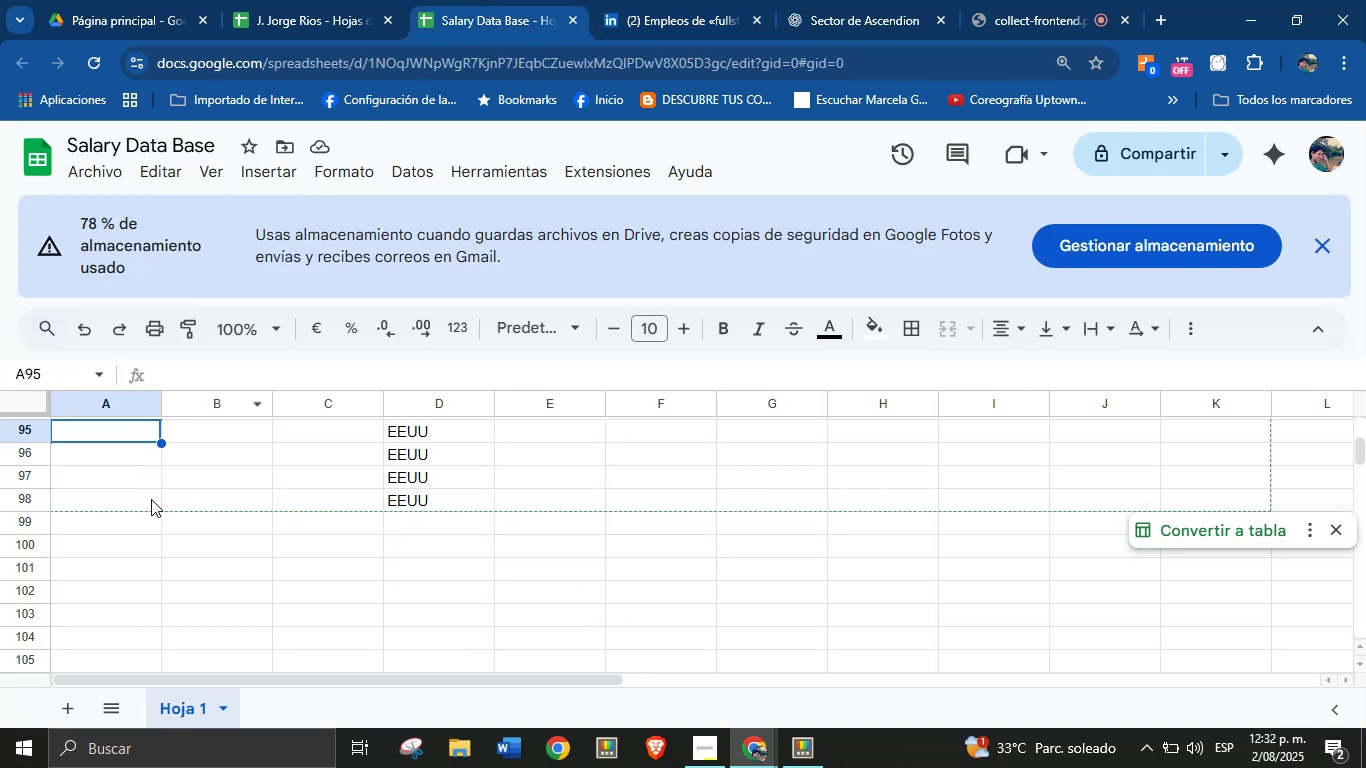 
scroll: coordinate [149, 518], scroll_direction: up, amount: 1.0
 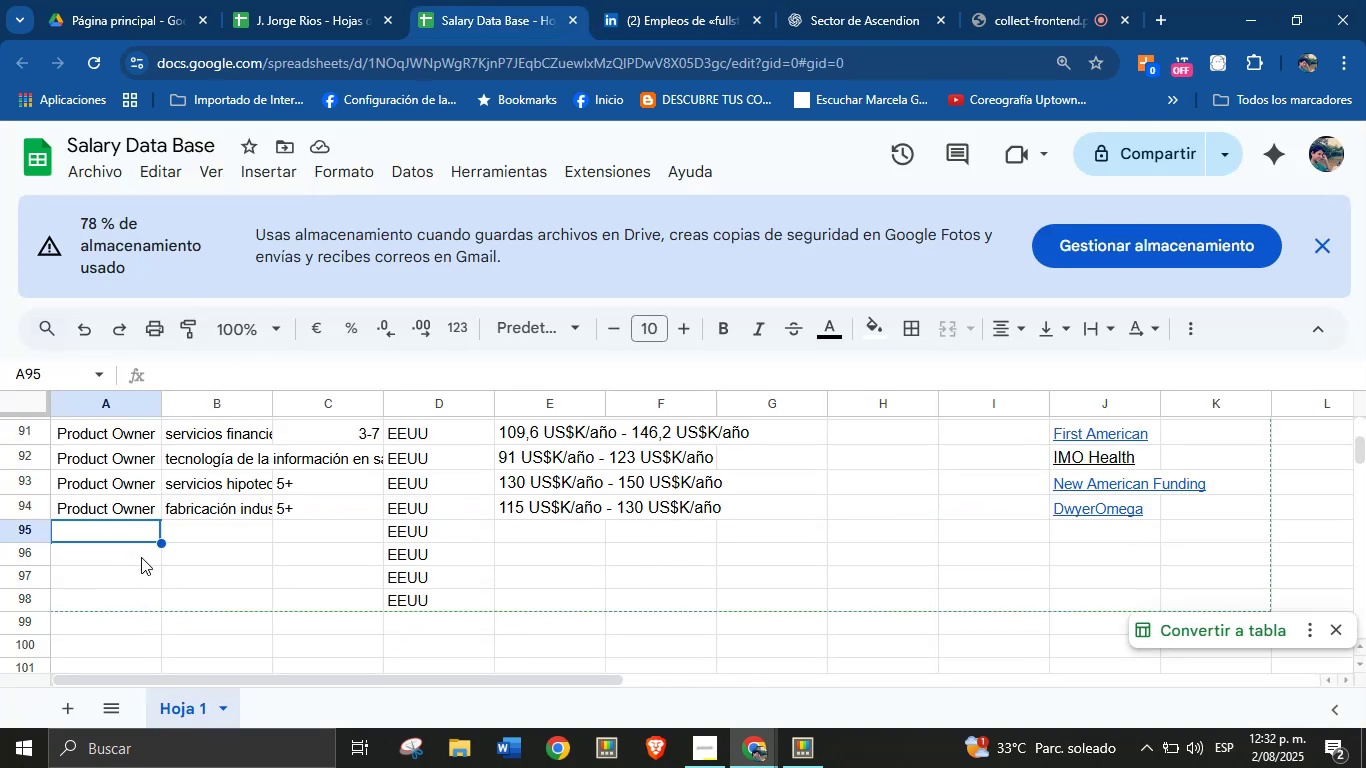 
type(Fi)
key(Backspace)
type(ullstack Developer)
key(Tab)
 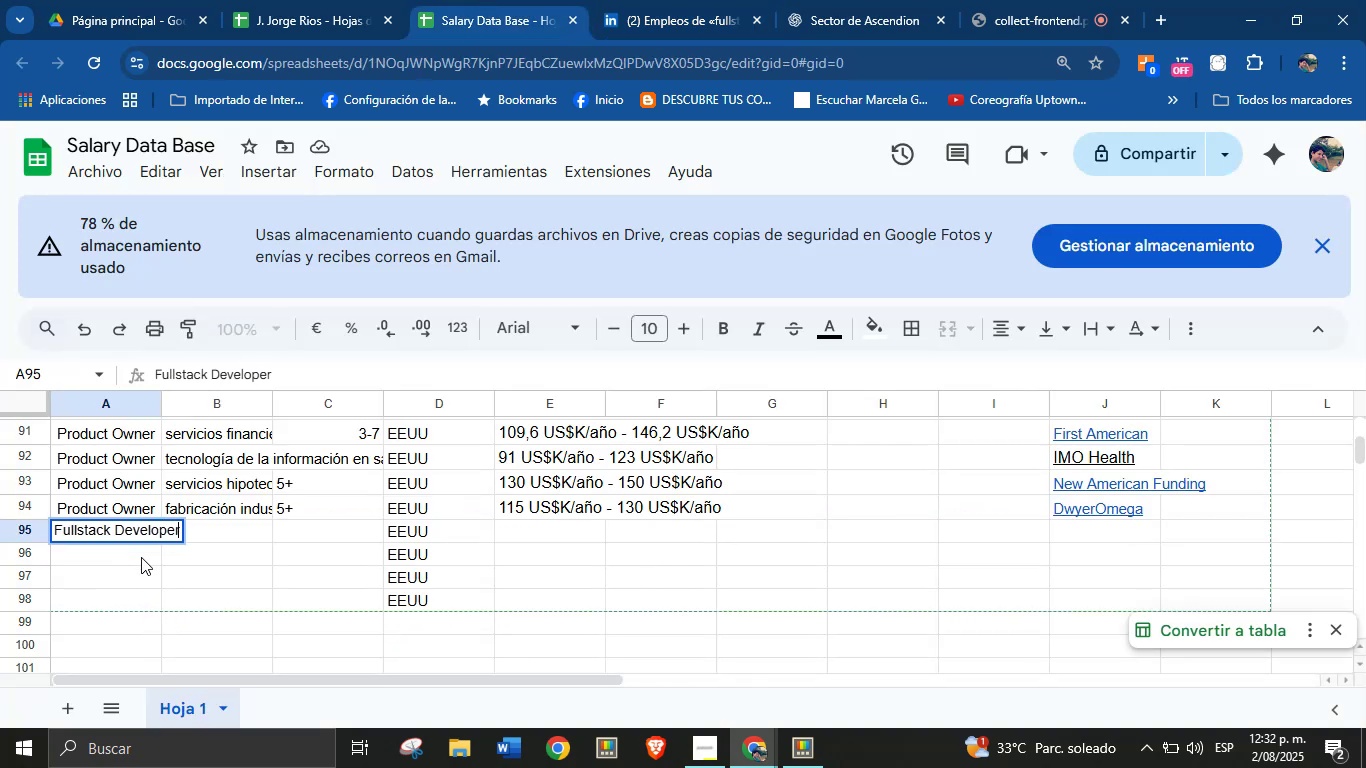 
key(Control+ControlLeft)
 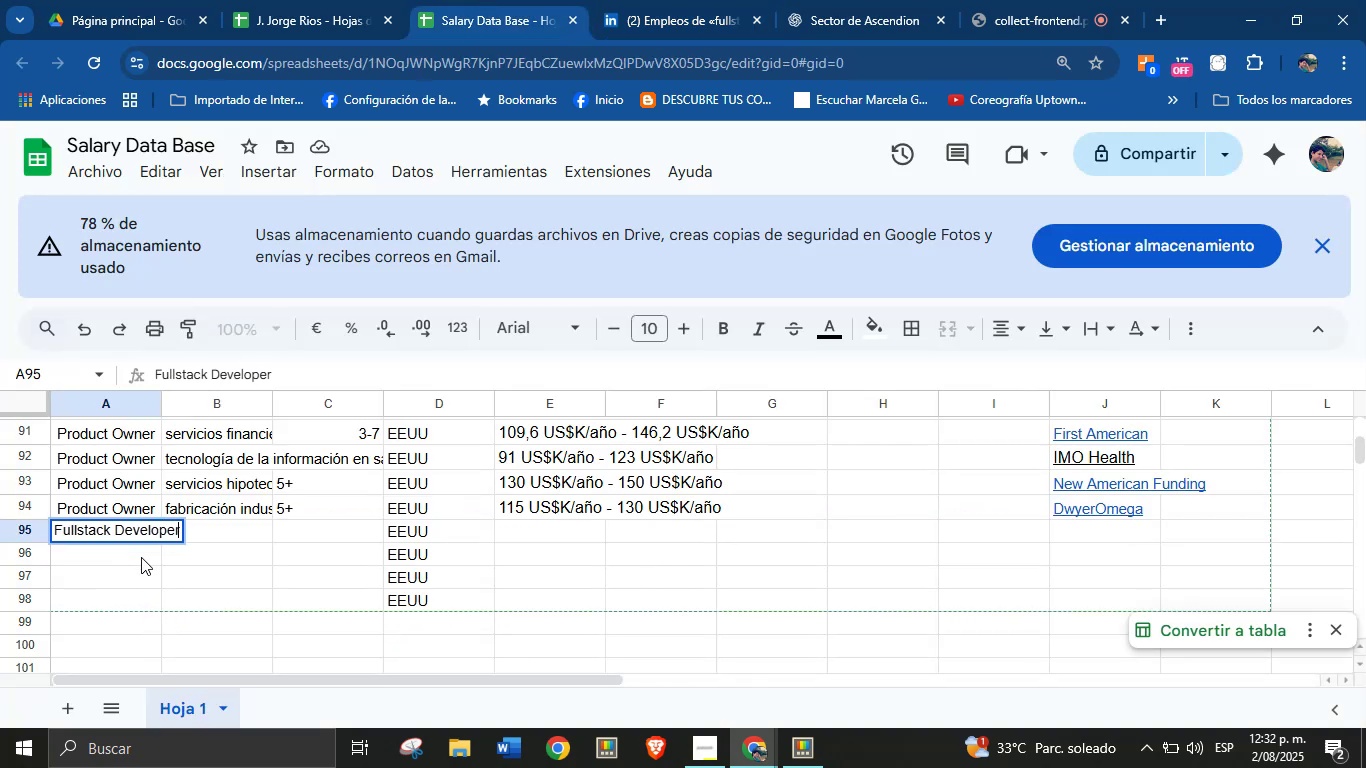 
key(Control+B)
 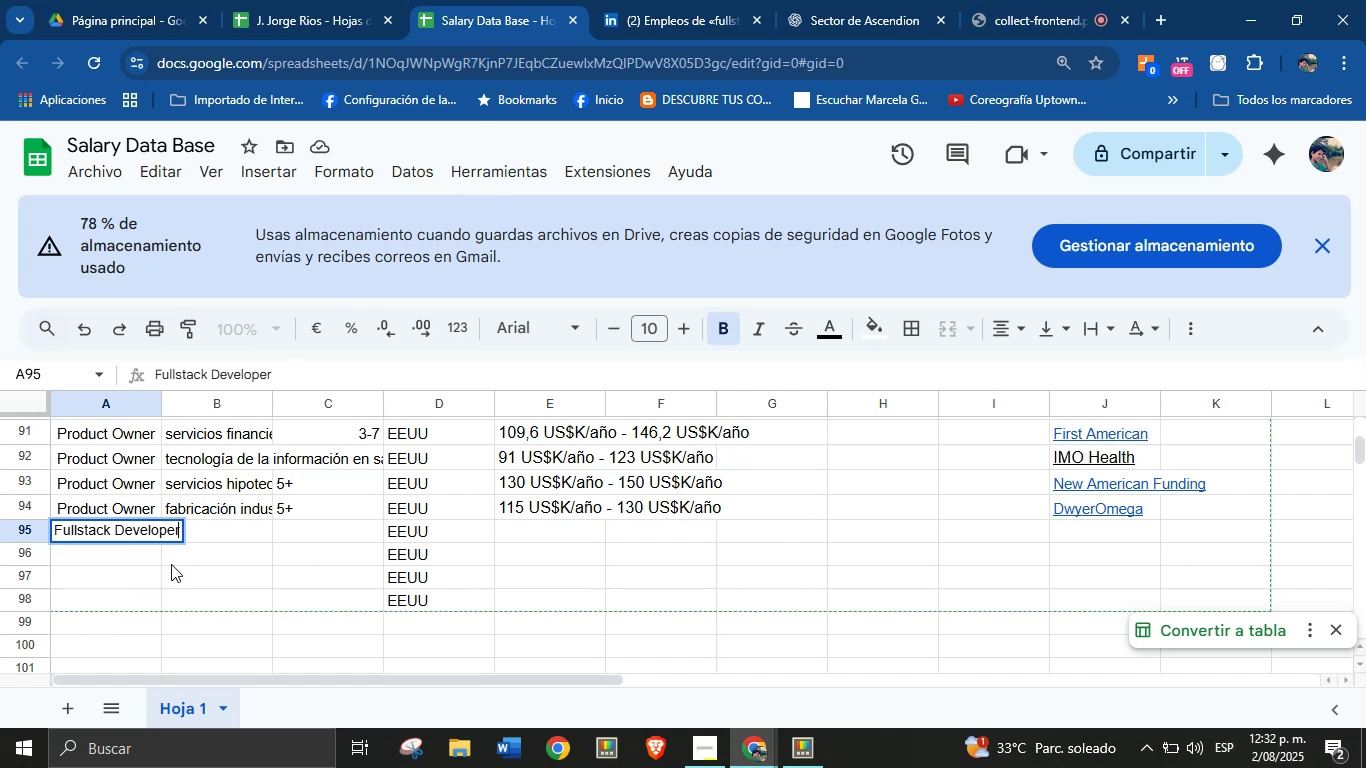 
left_click([219, 522])
 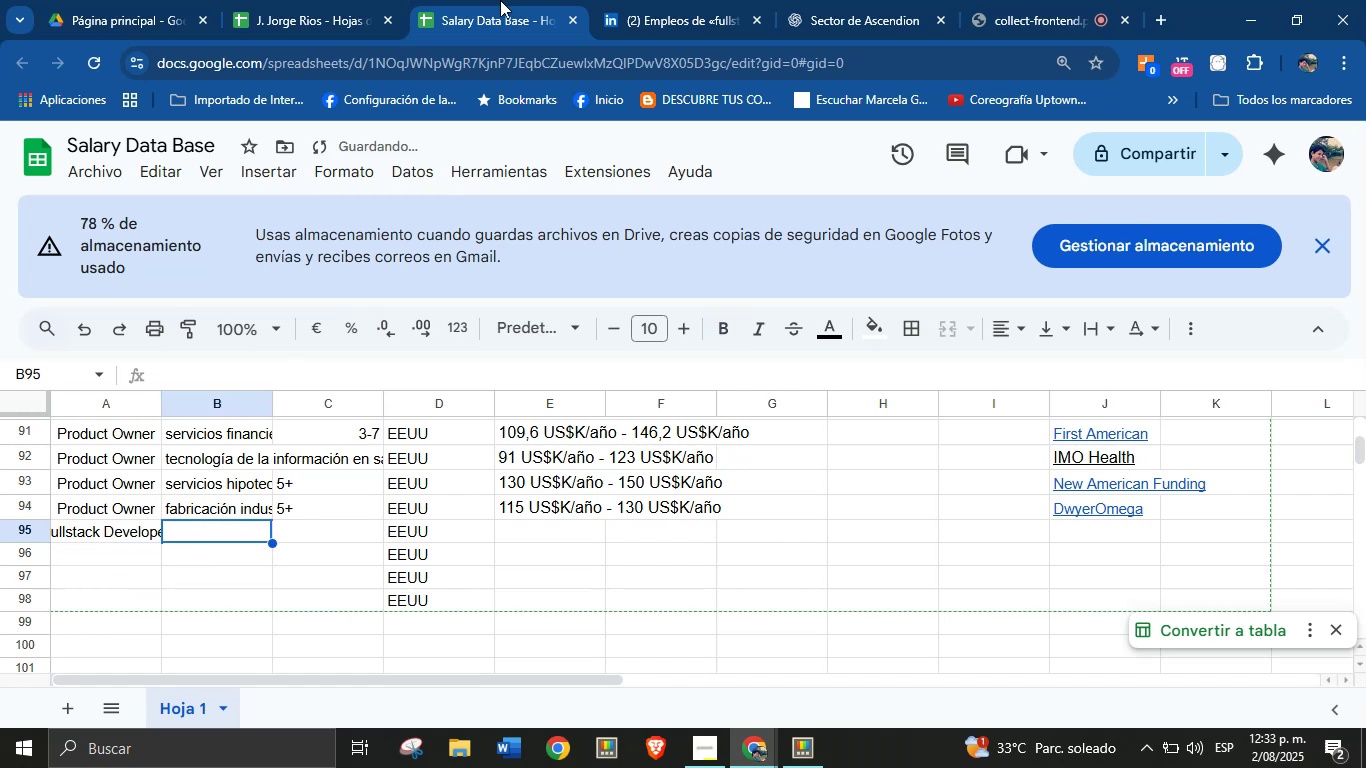 
left_click([697, 0])
 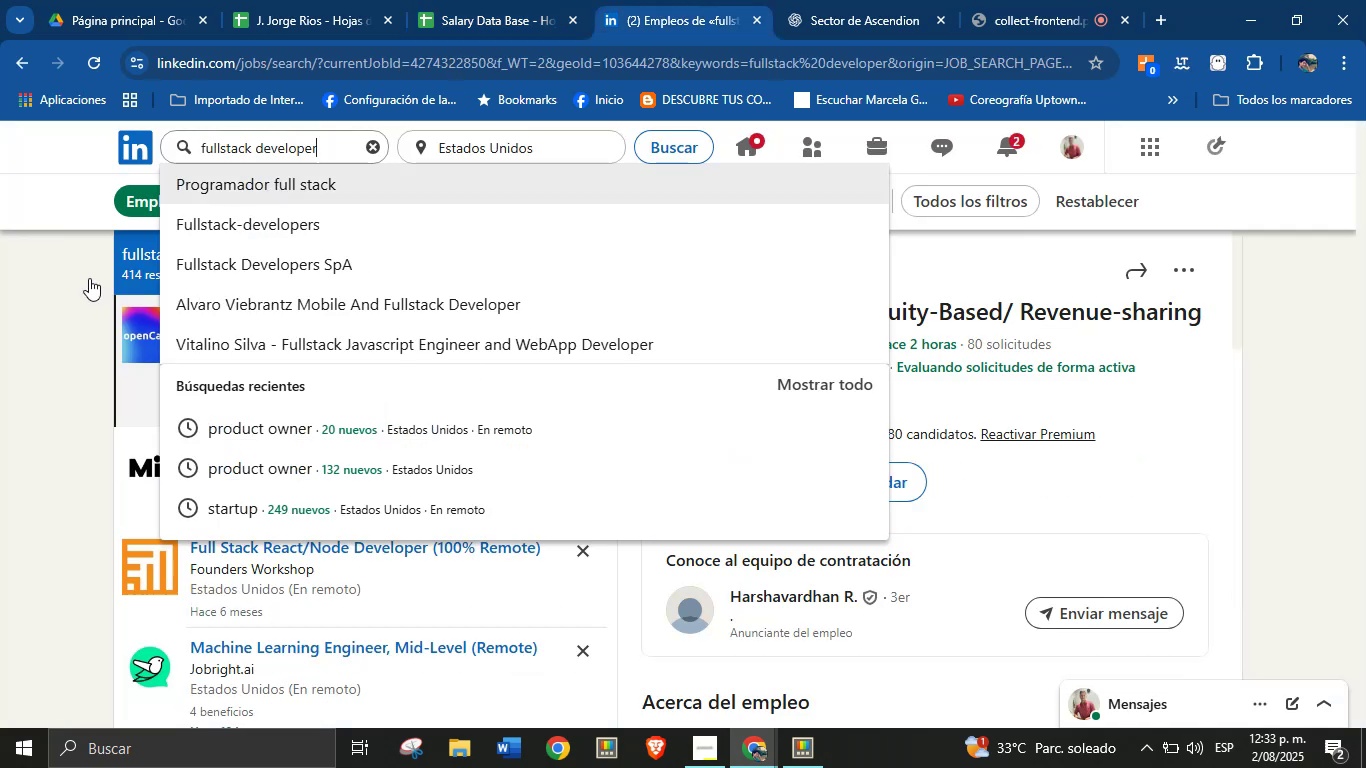 
left_click([56, 348])
 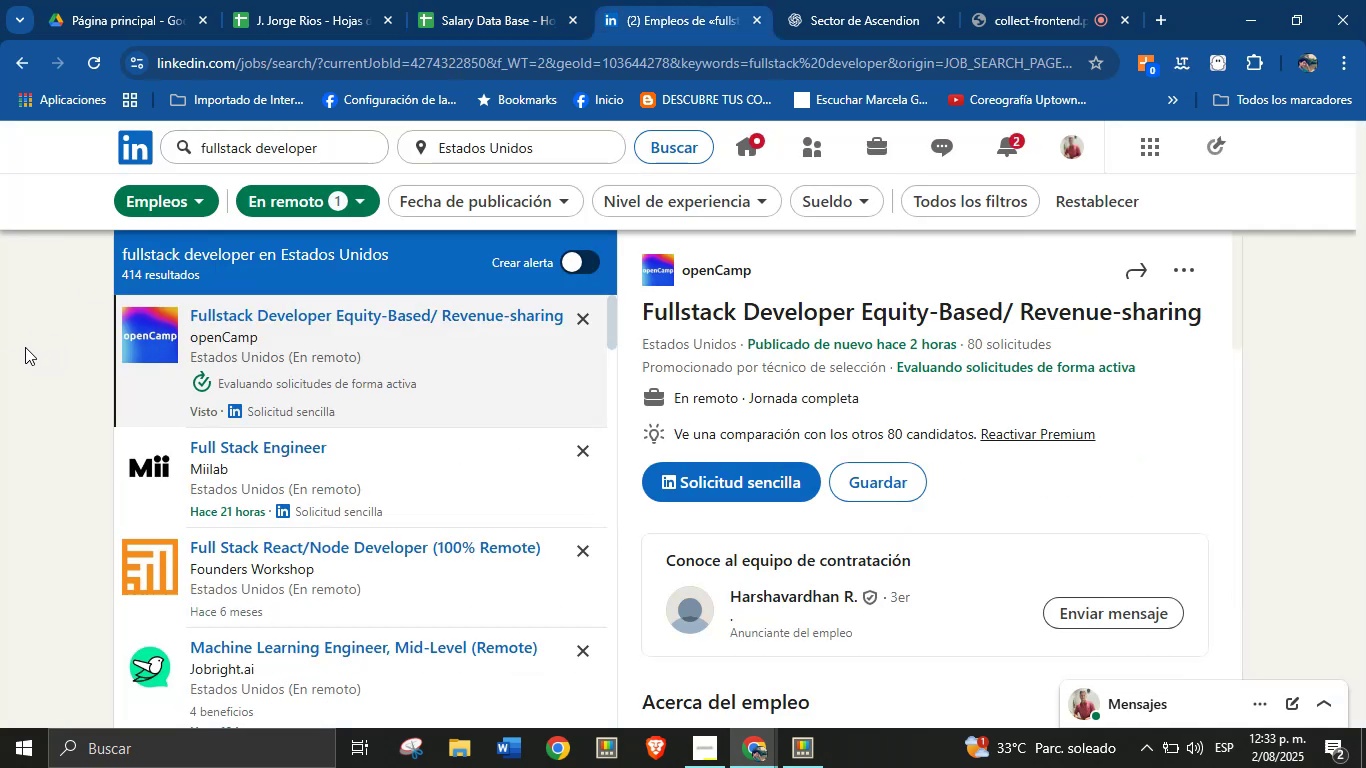 
scroll: coordinate [385, 501], scroll_direction: down, amount: 4.0
 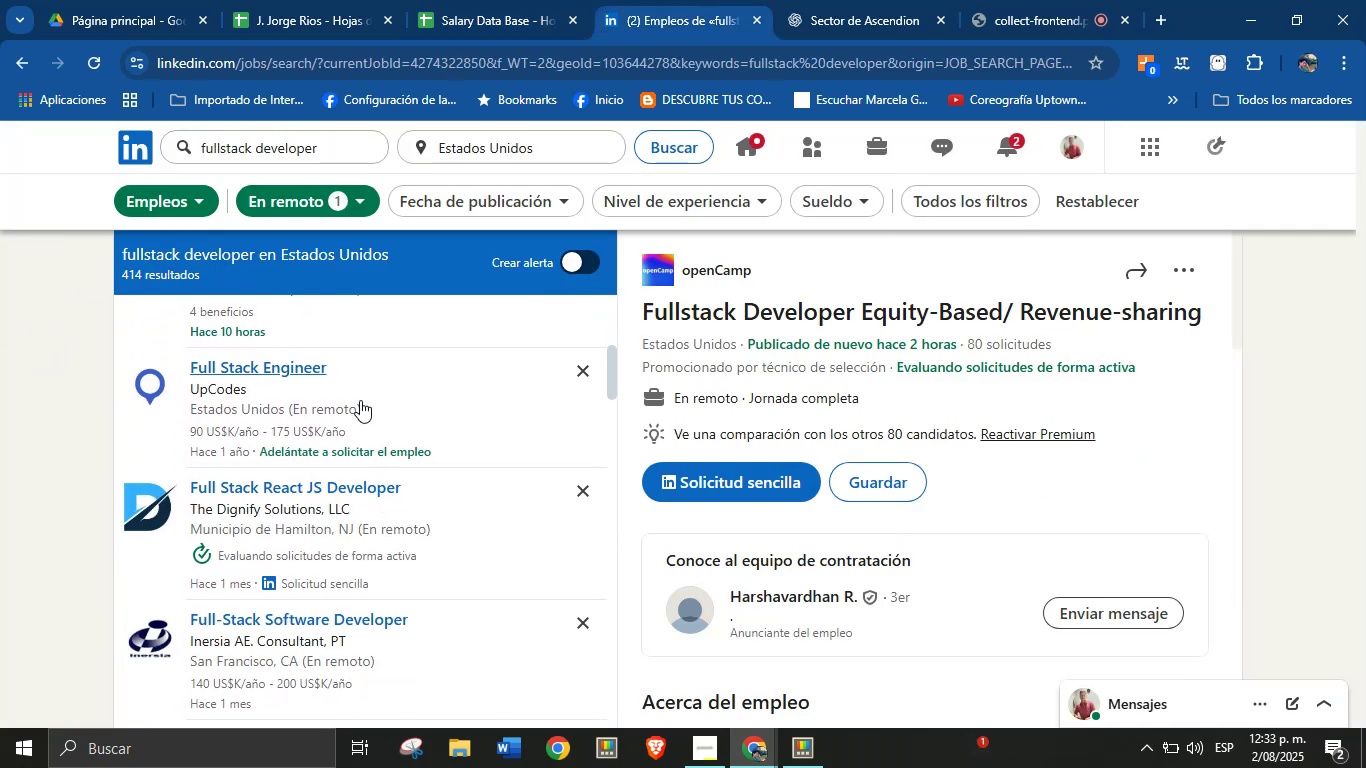 
scroll: coordinate [360, 397], scroll_direction: up, amount: 1.0
 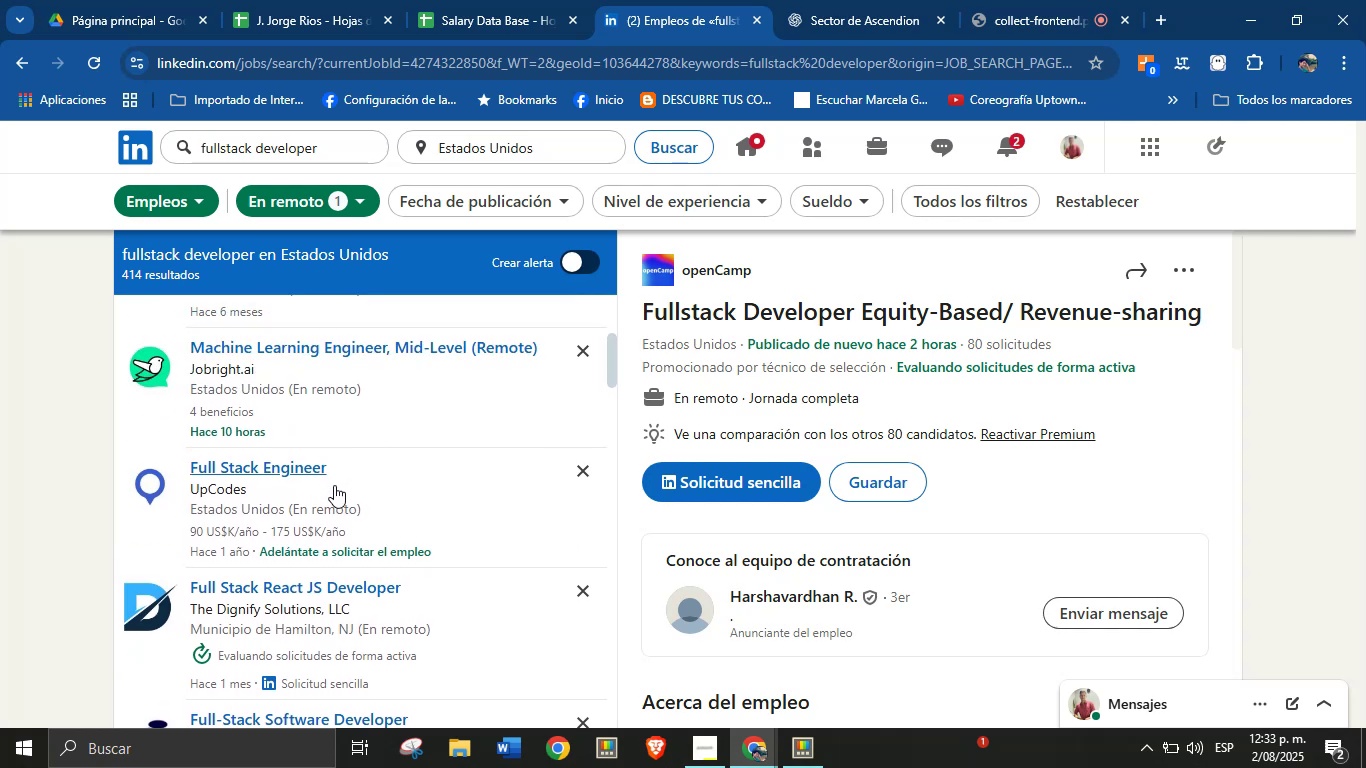 
left_click([334, 485])
 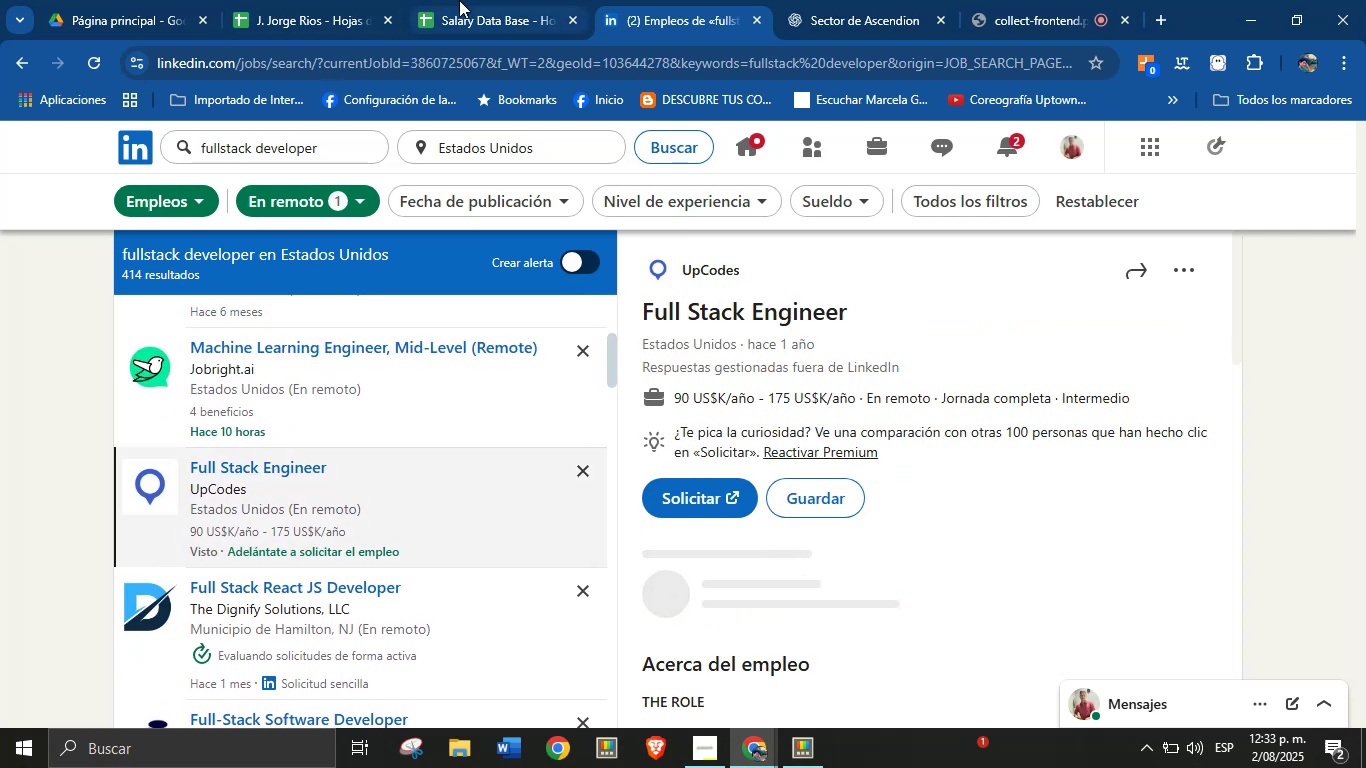 
left_click([509, 0])
 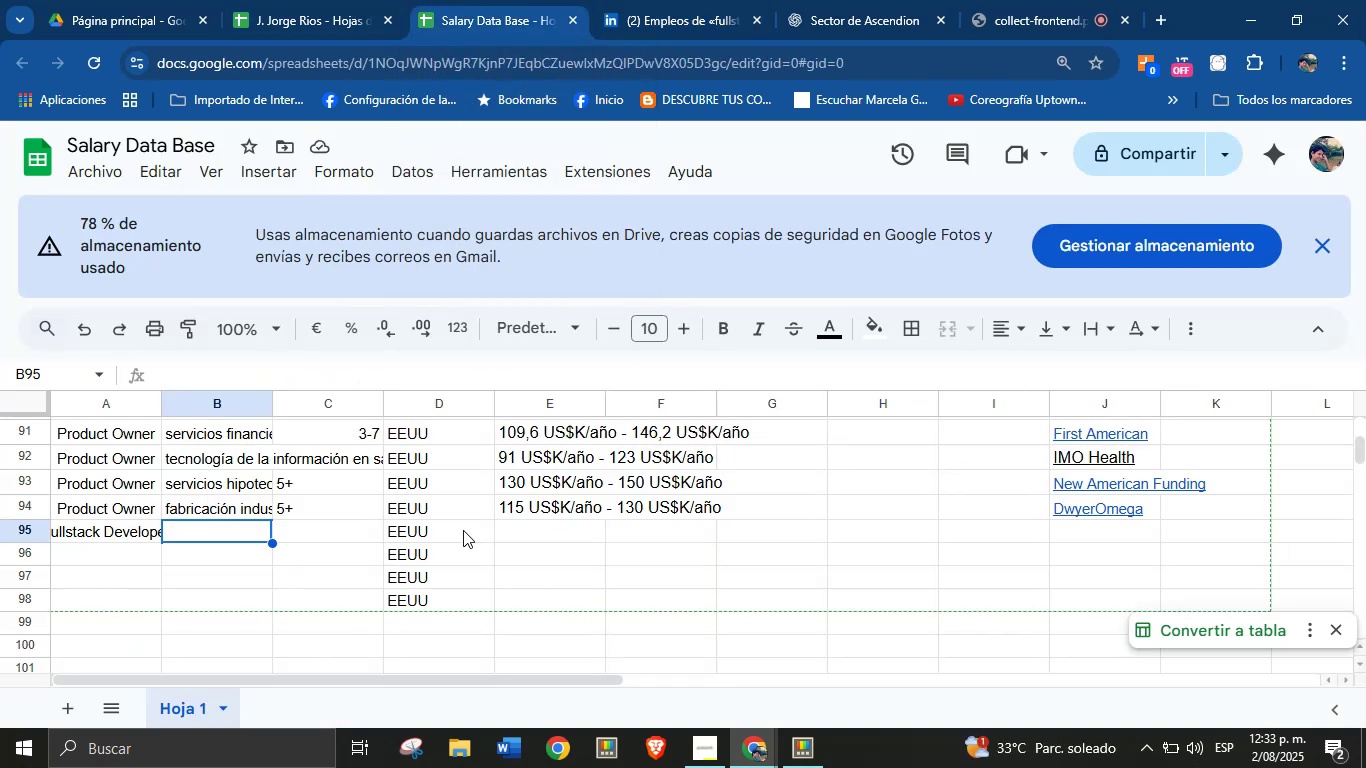 
left_click([414, 598])
 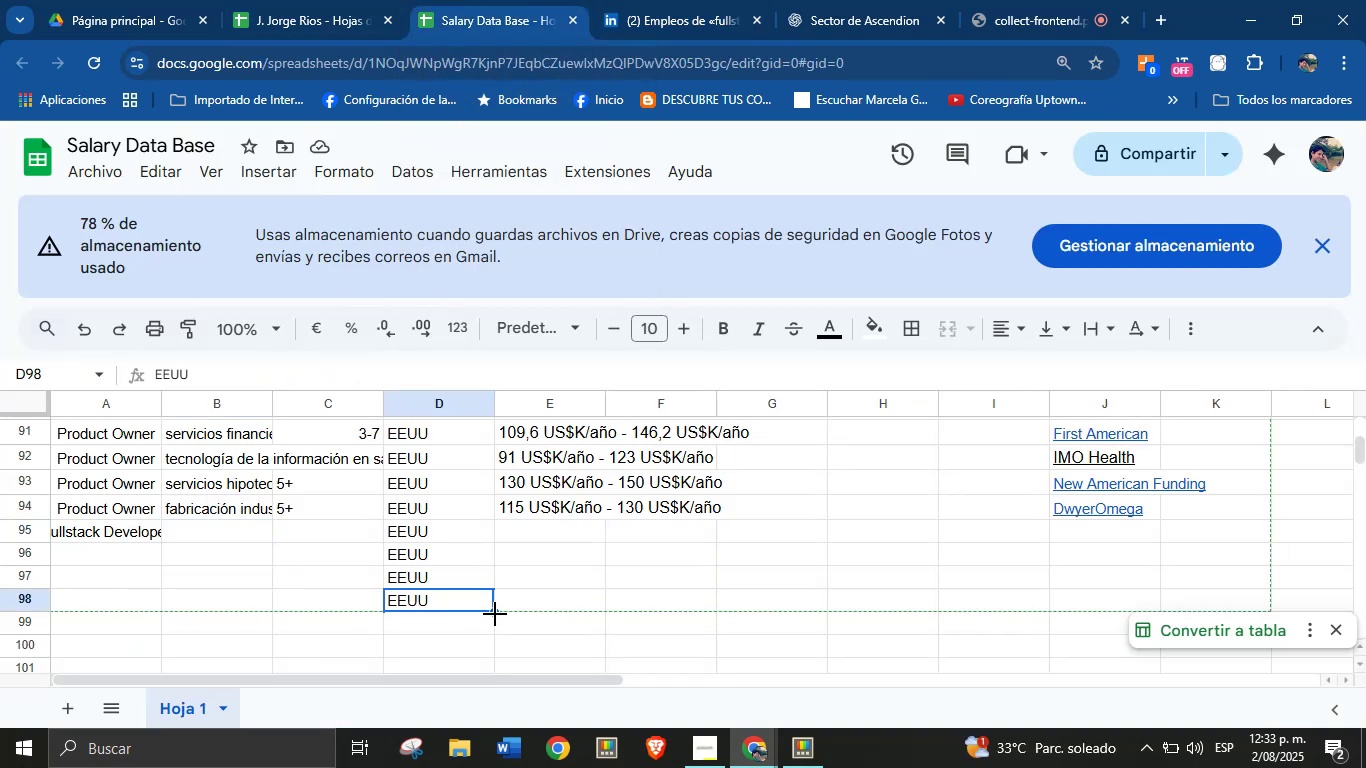 
left_click_drag(start_coordinate=[496, 614], to_coordinate=[491, 745])
 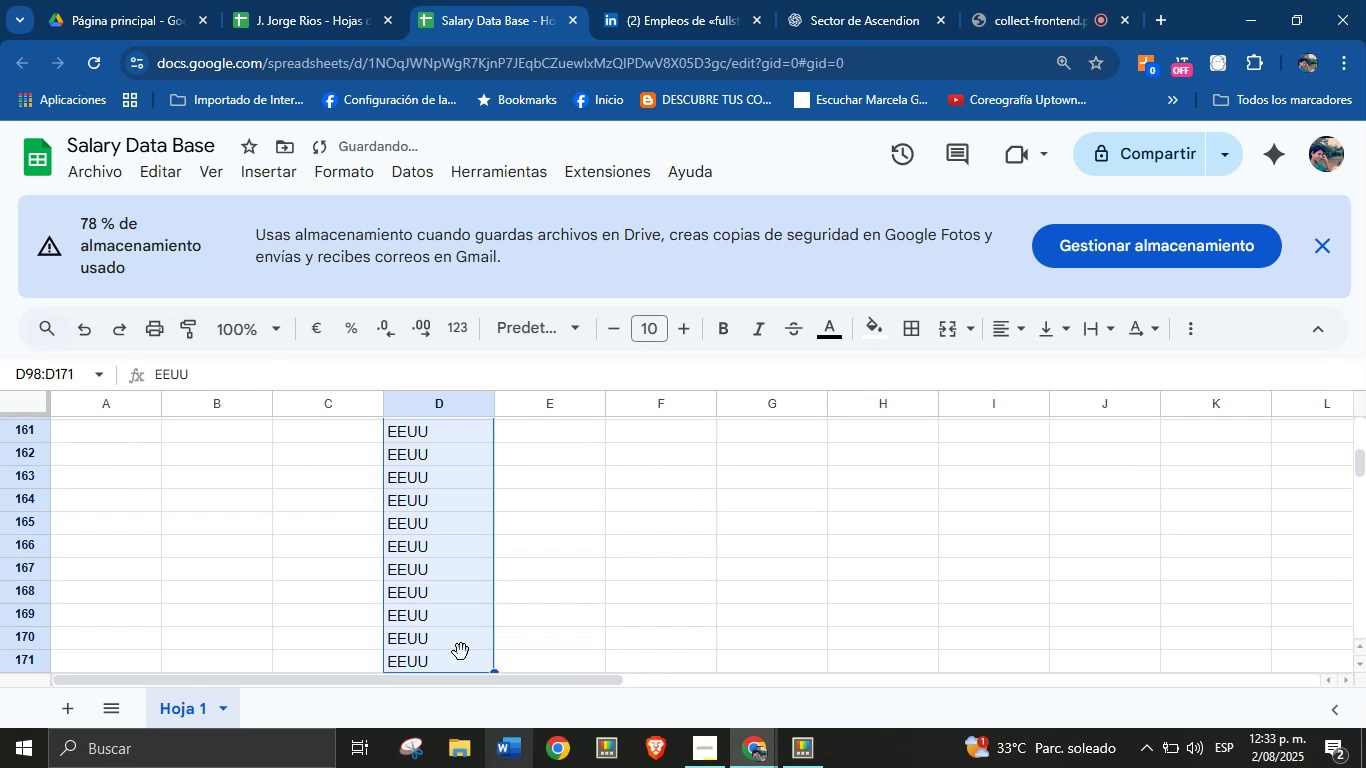 
scroll: coordinate [371, 585], scroll_direction: up, amount: 16.0
 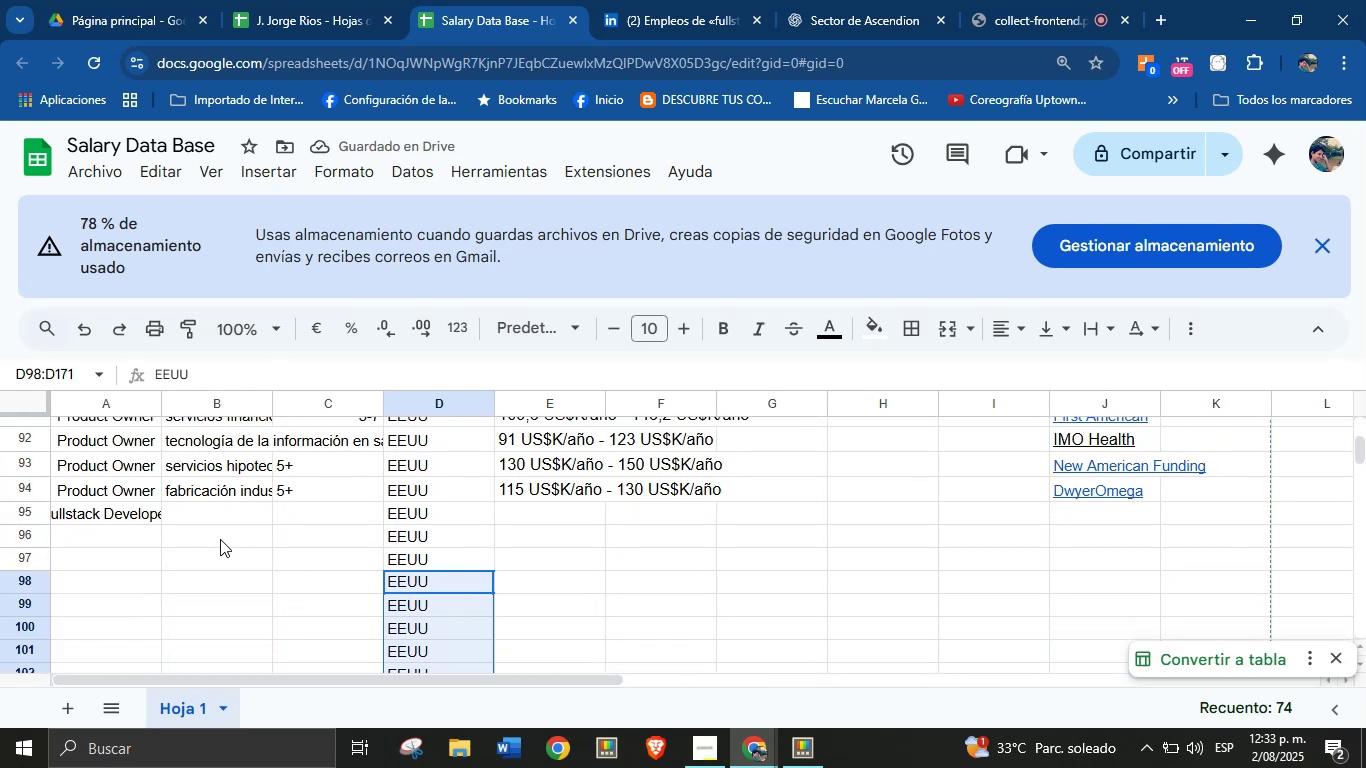 
left_click([216, 522])
 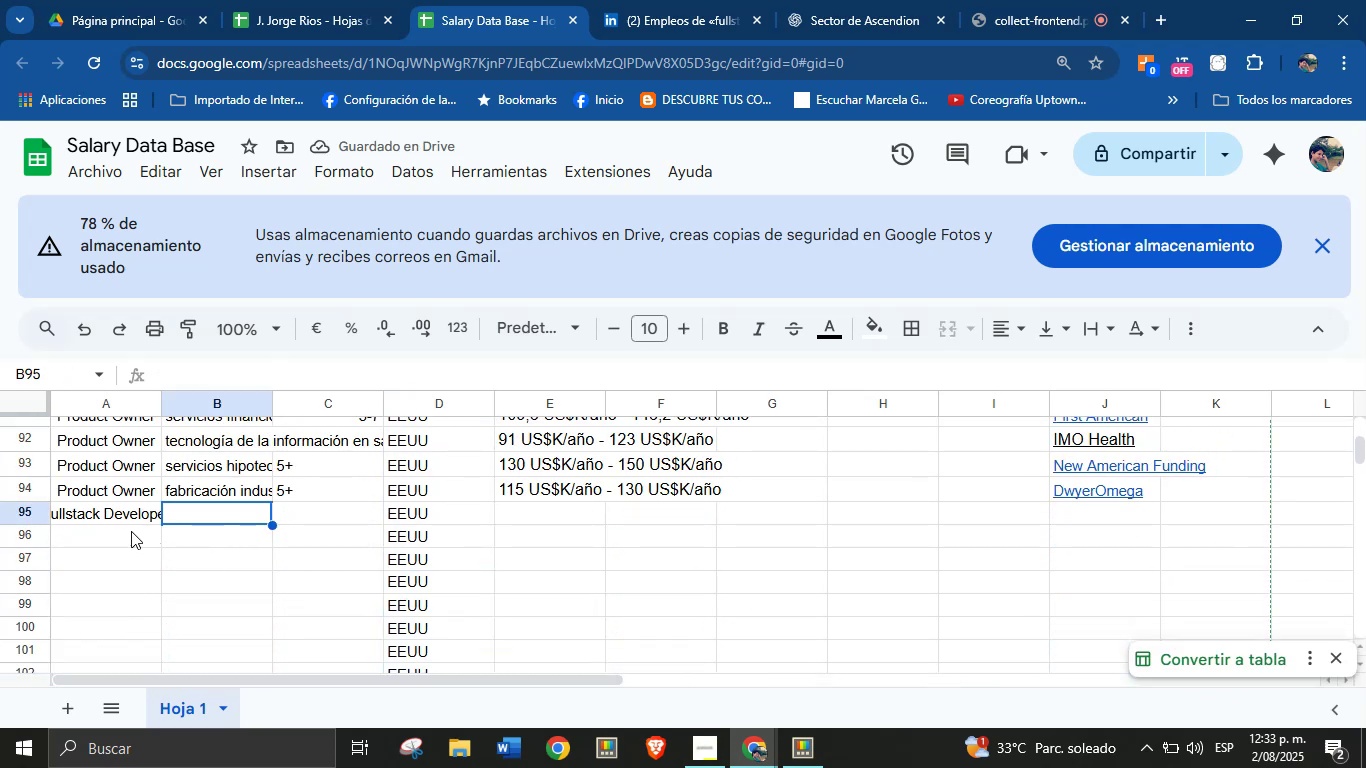 
left_click([118, 518])
 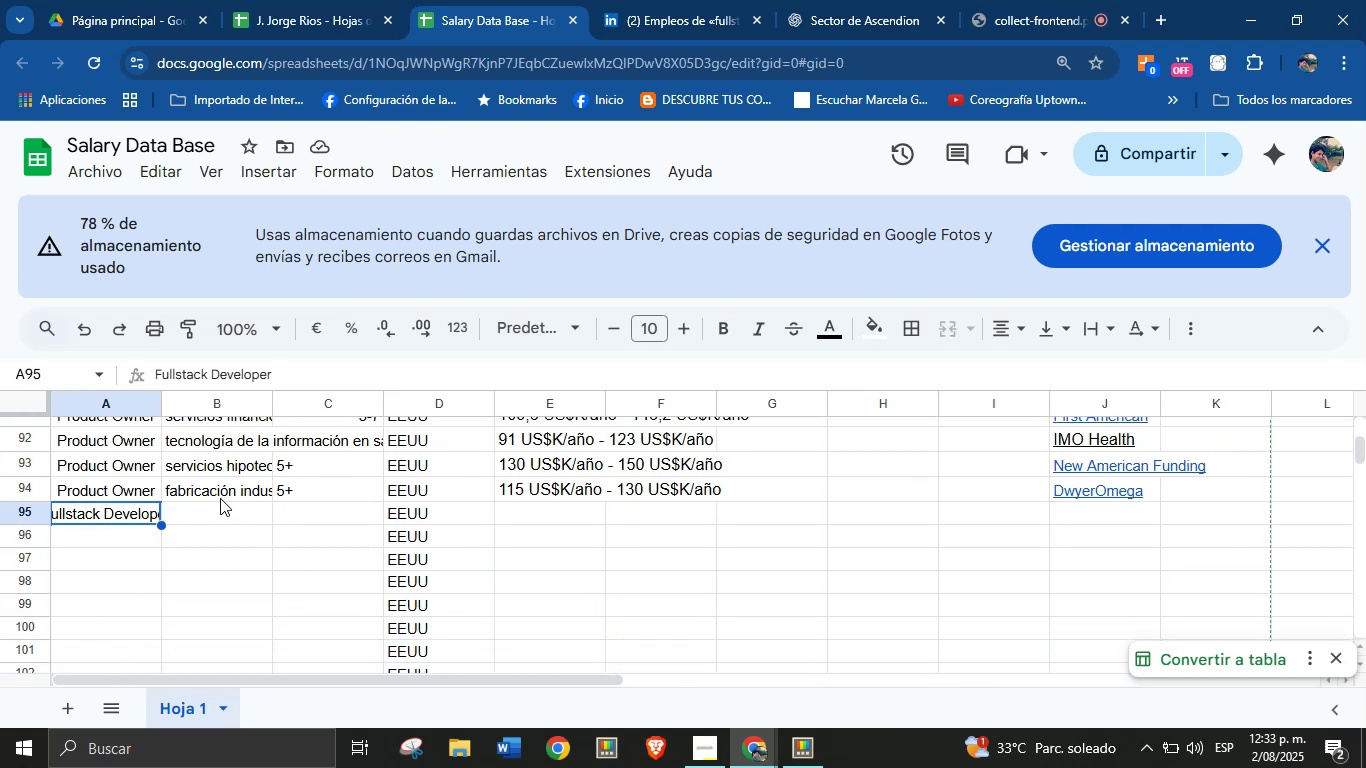 
left_click([219, 509])
 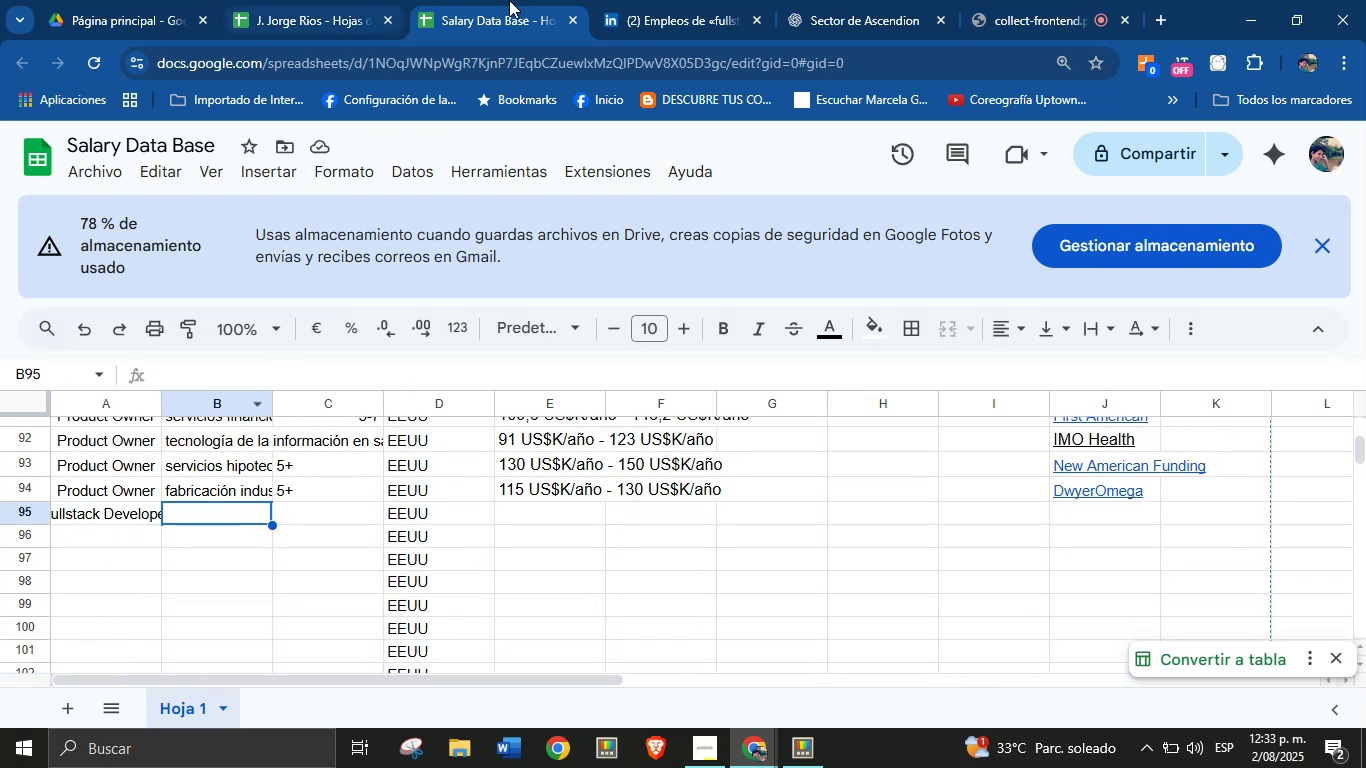 
left_click([677, 0])
 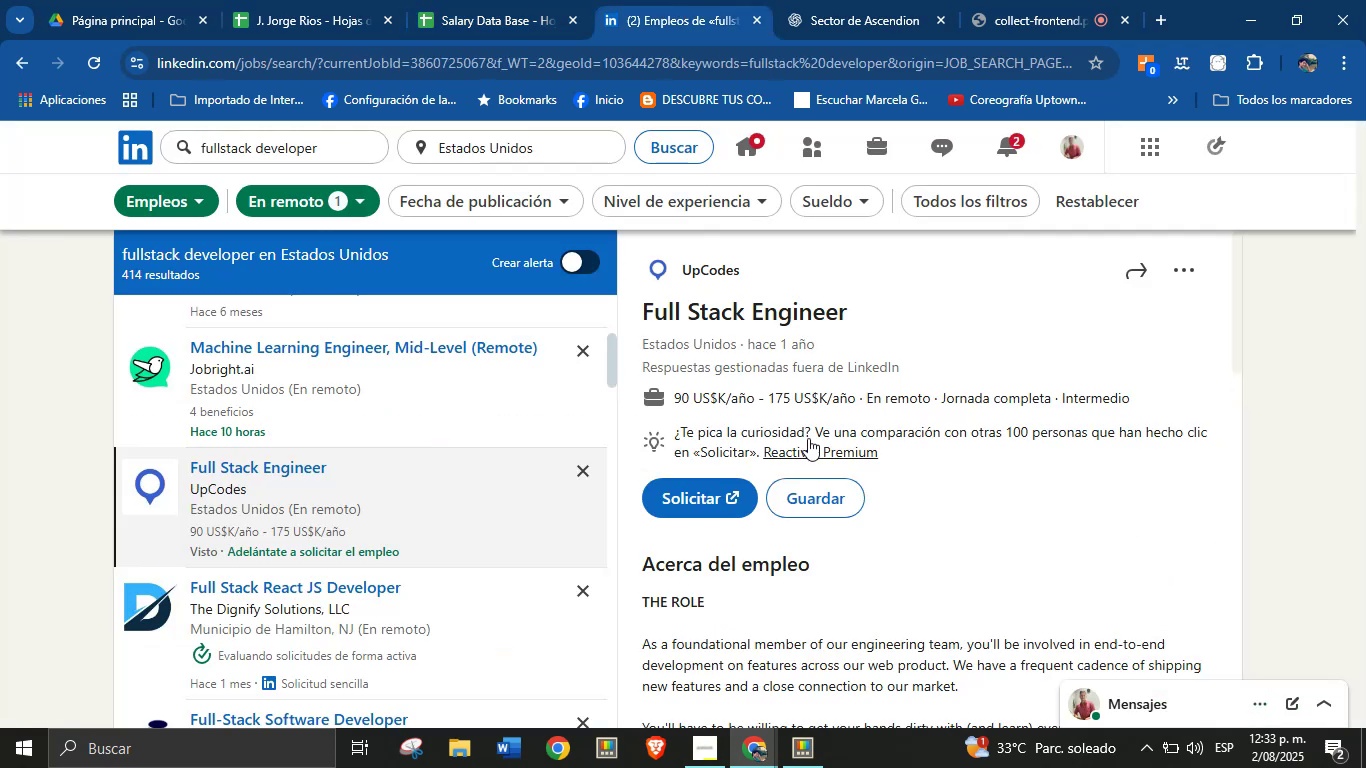 
scroll: coordinate [980, 474], scroll_direction: none, amount: 0.0
 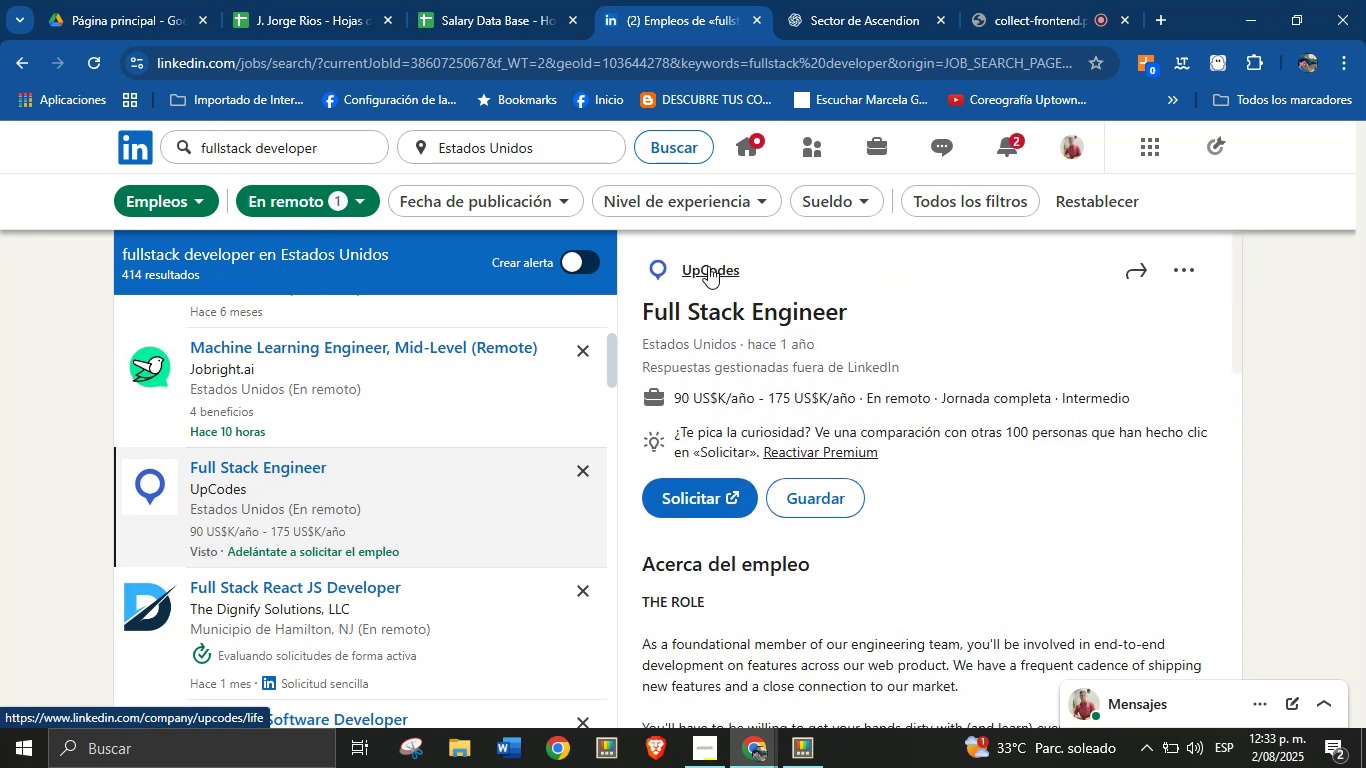 
left_click_drag(start_coordinate=[749, 274], to_coordinate=[685, 272])
 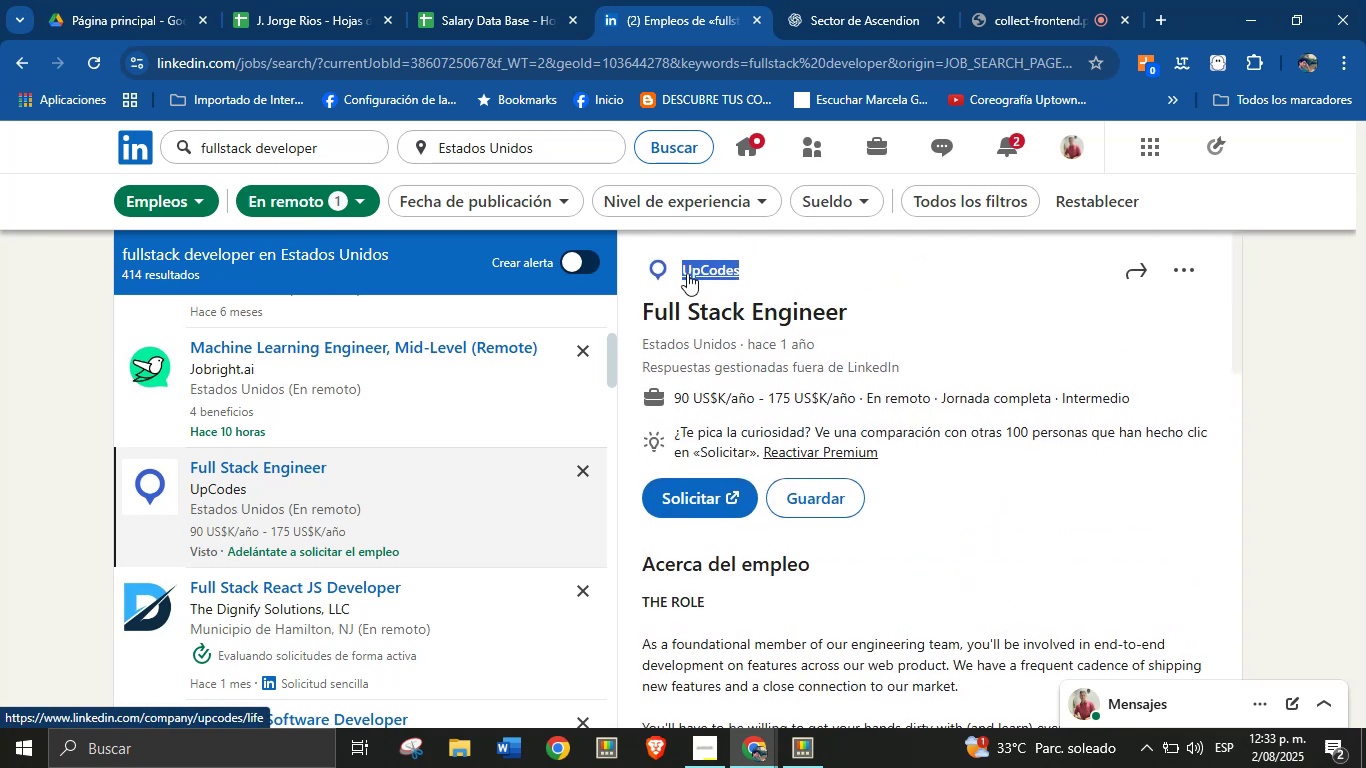 
key(Control+ControlLeft)
 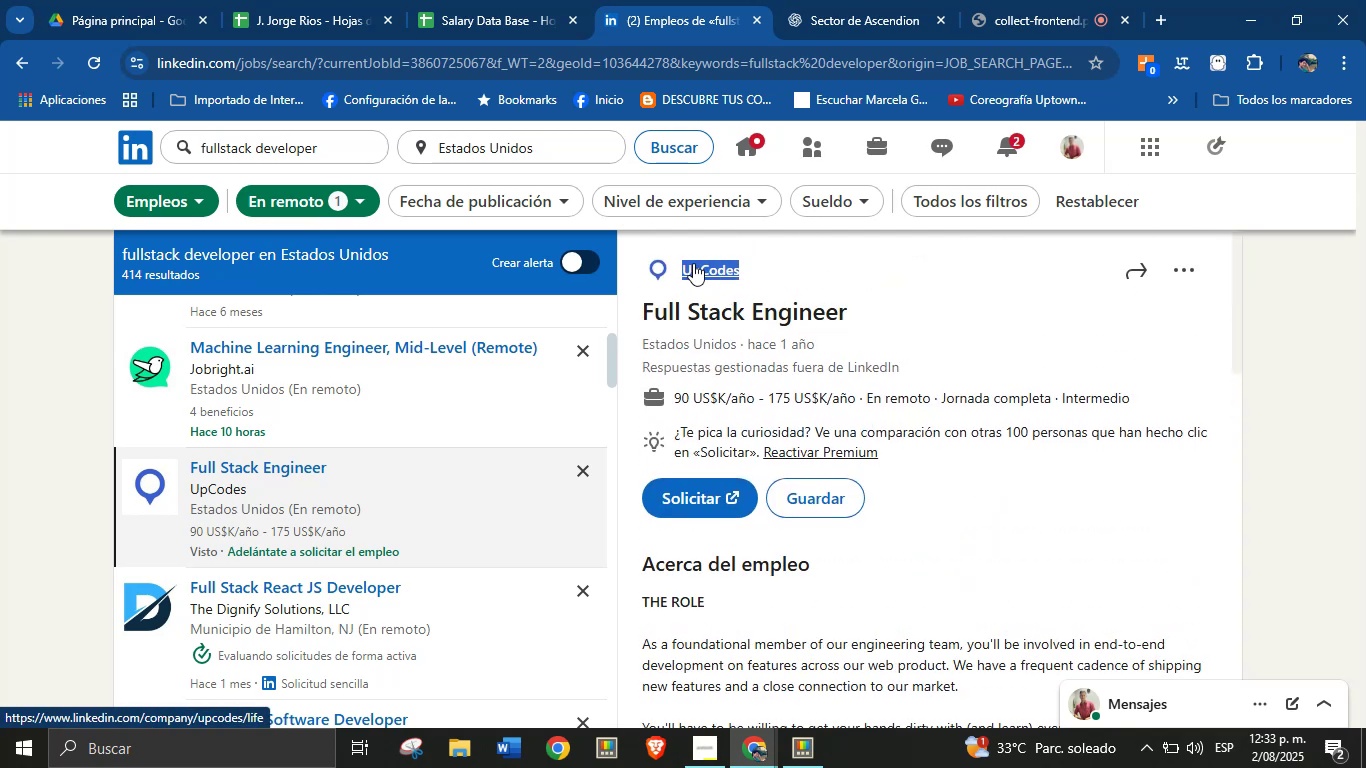 
key(Alt+AltLeft)
 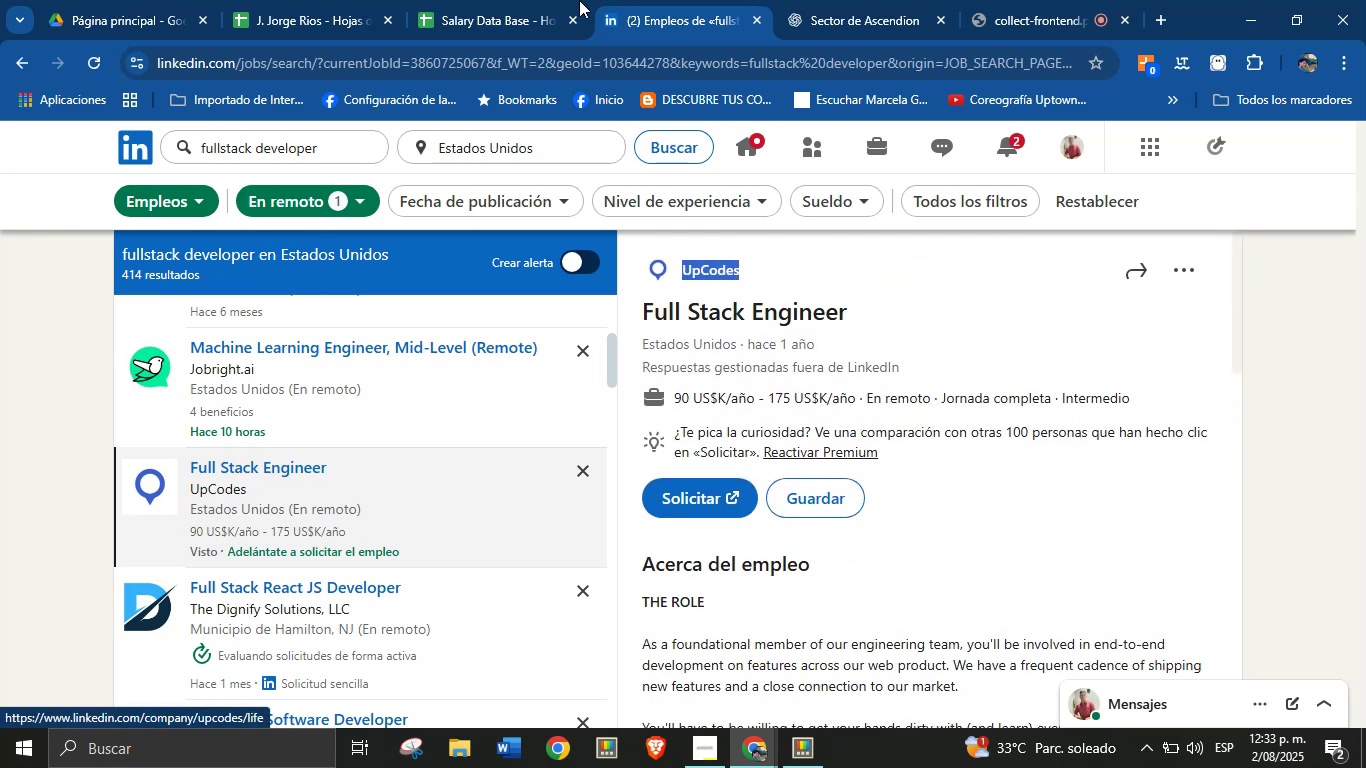 
key(Alt+Control+ControlLeft)
 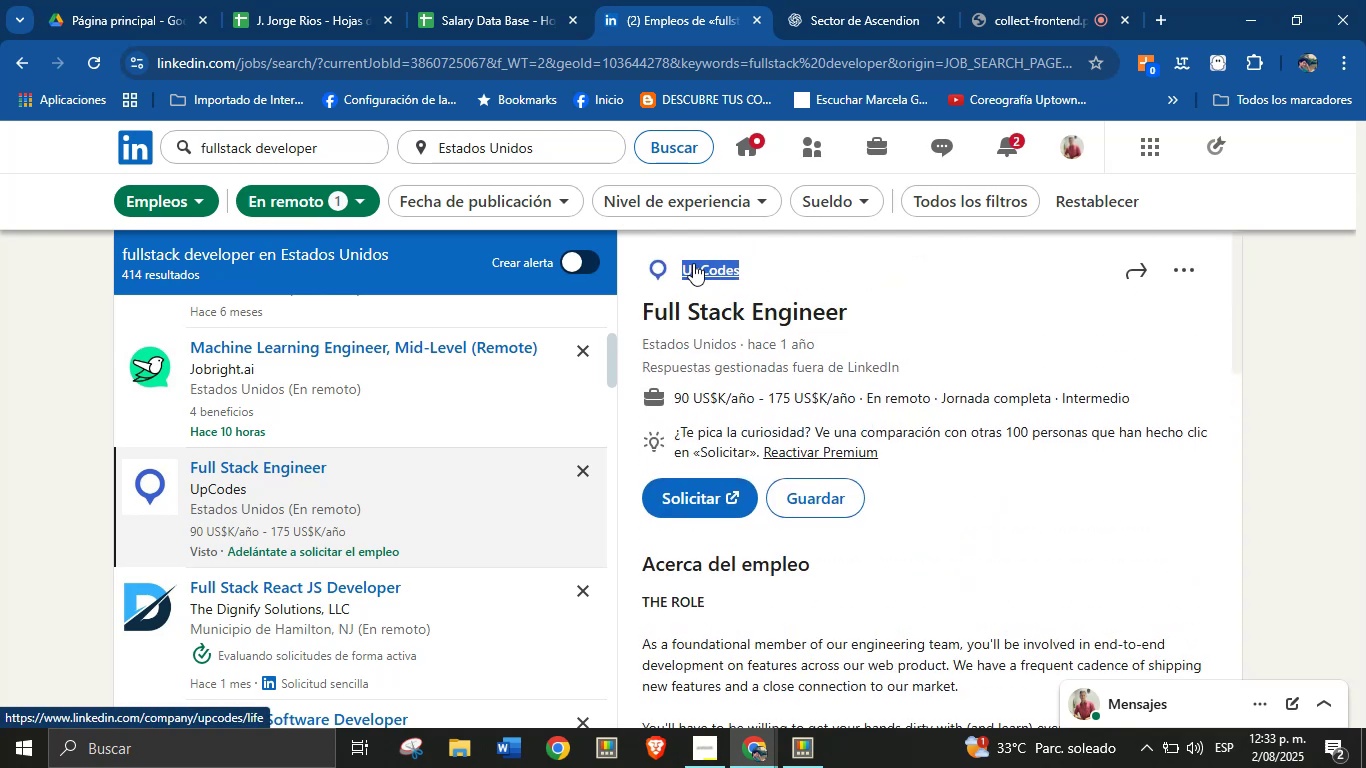 
key(Alt+Control+C)
 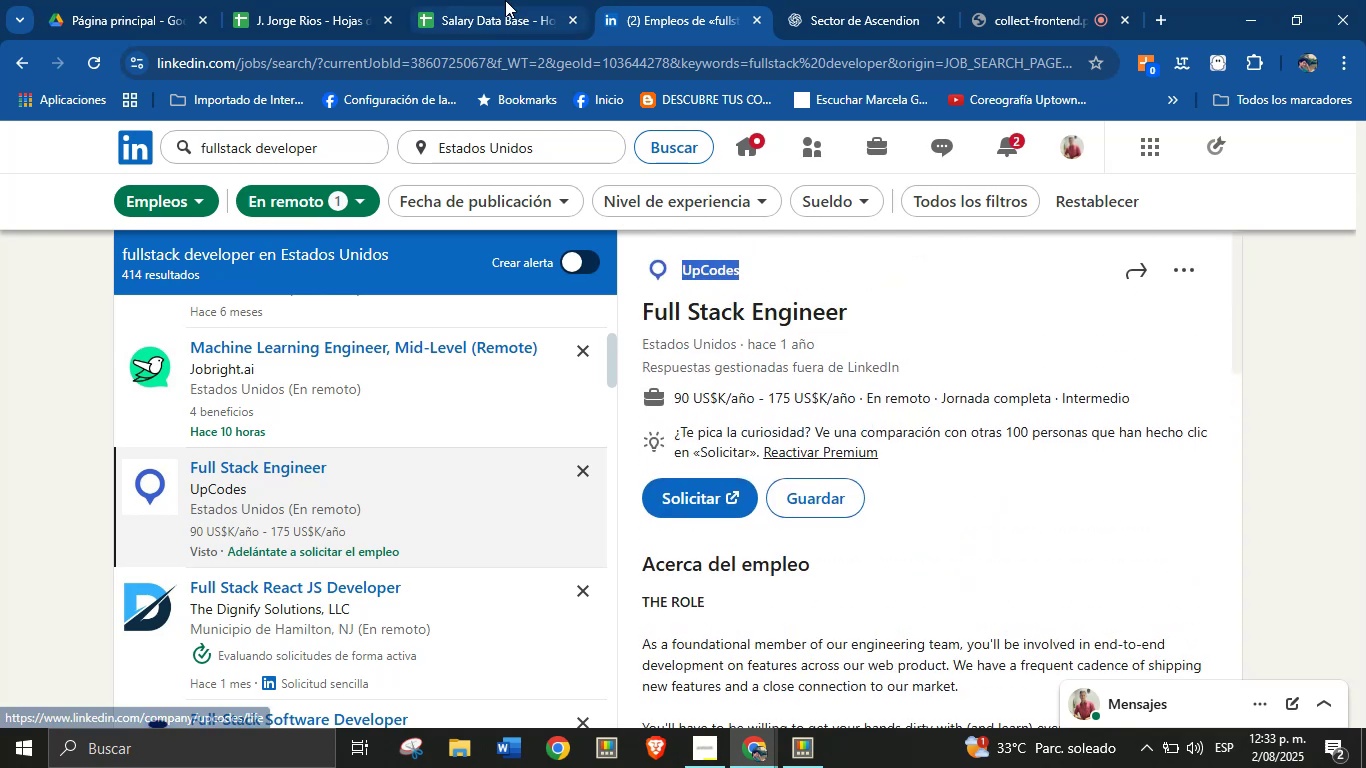 
left_click([485, 0])
 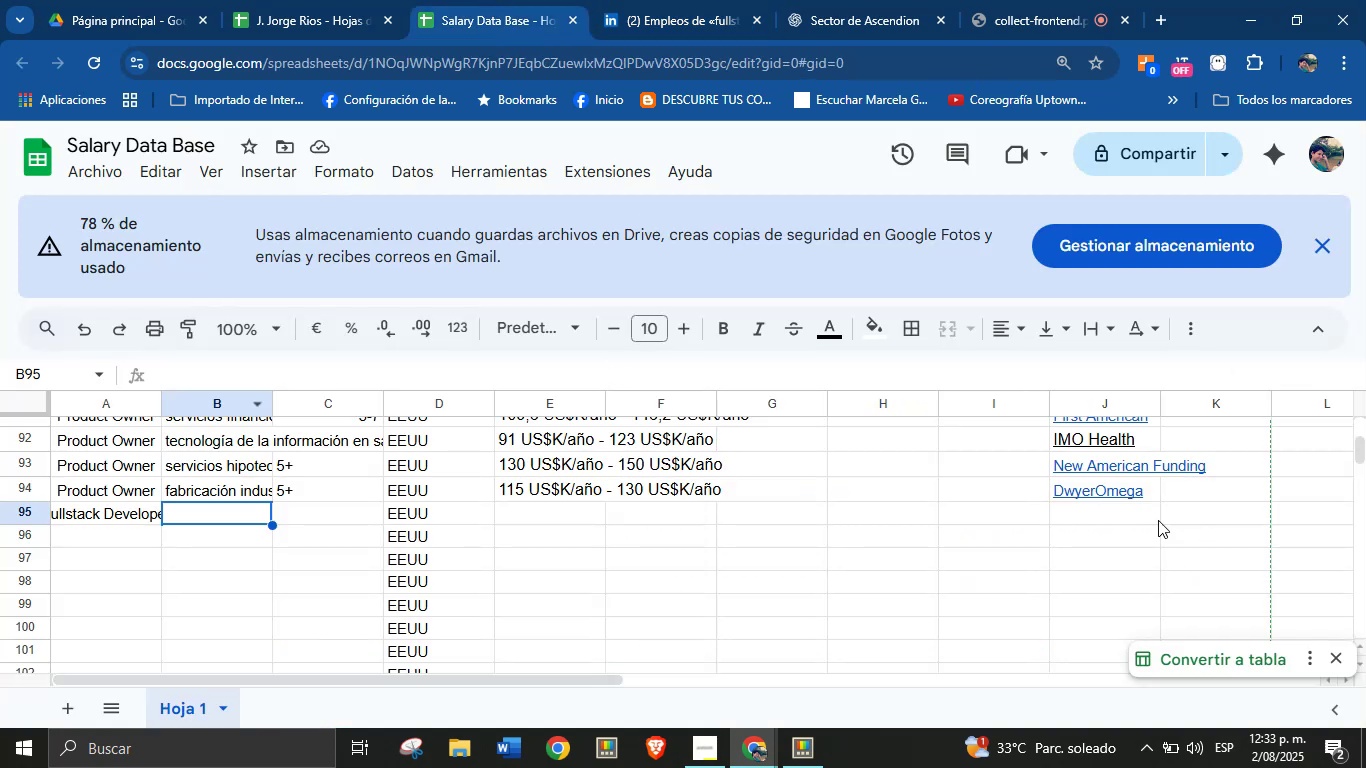 
left_click([1135, 516])
 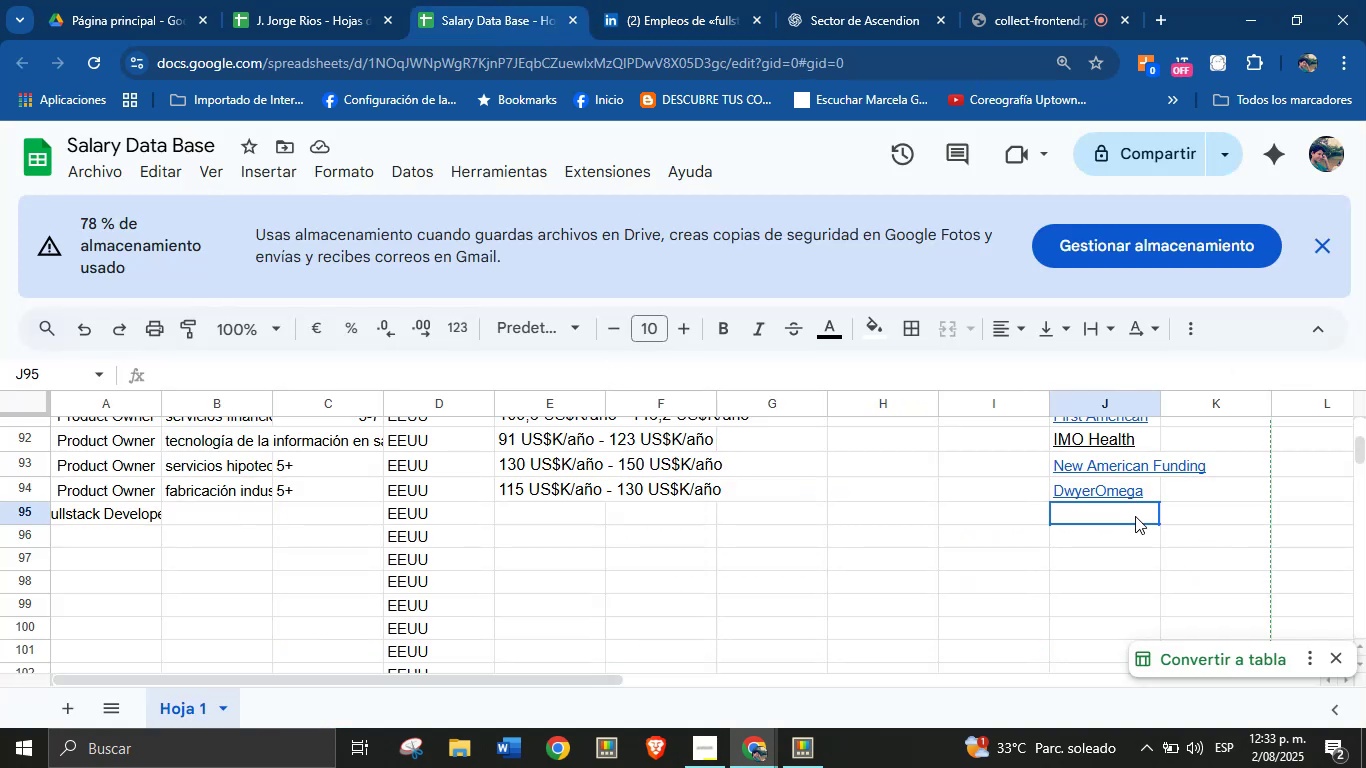 
key(Control+ControlLeft)
 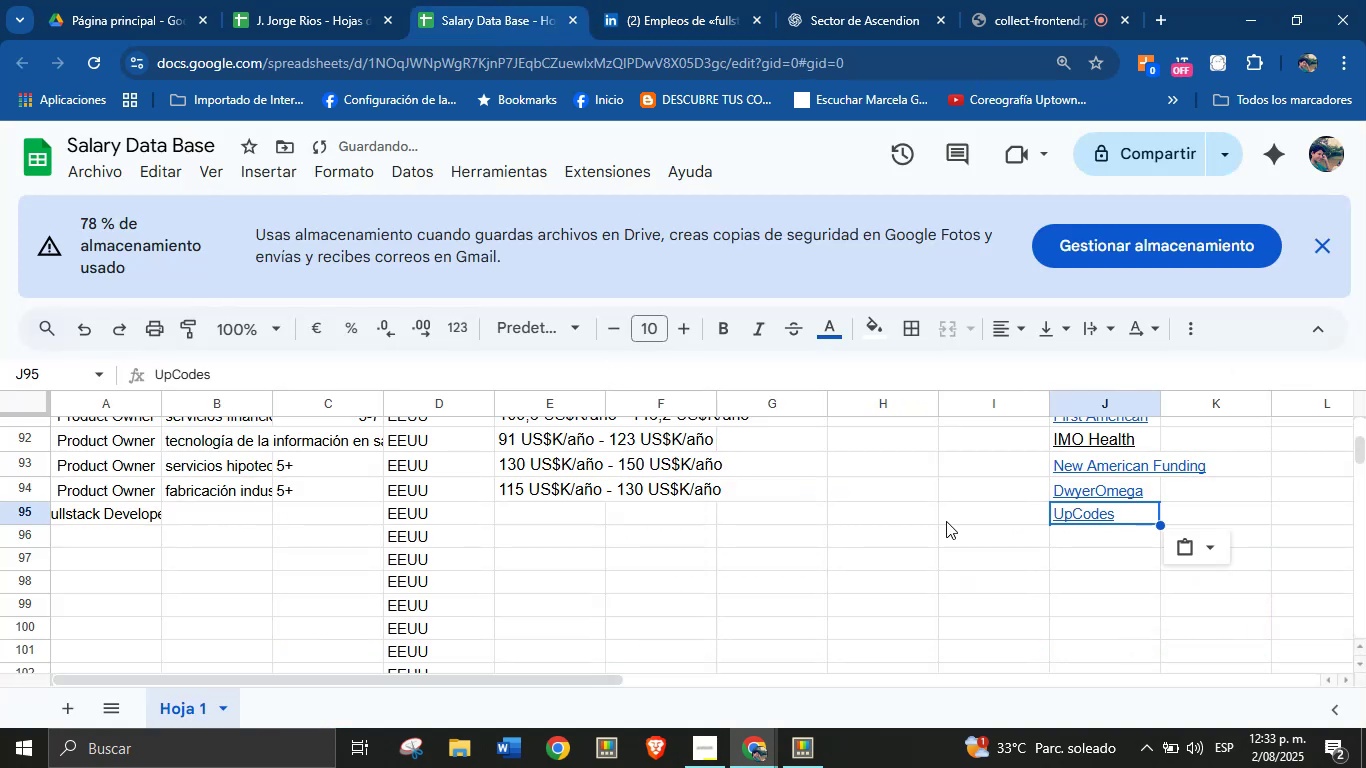 
key(Break)
 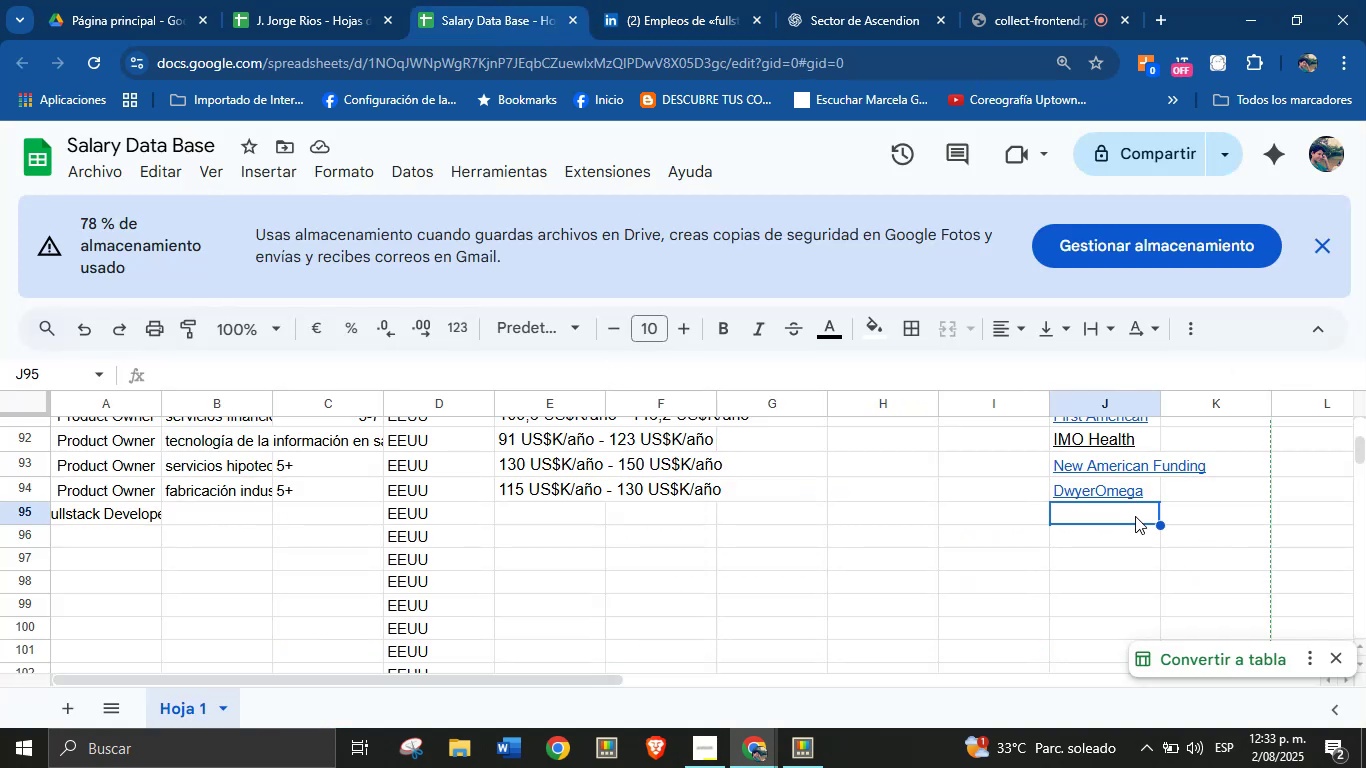 
key(Control+V)
 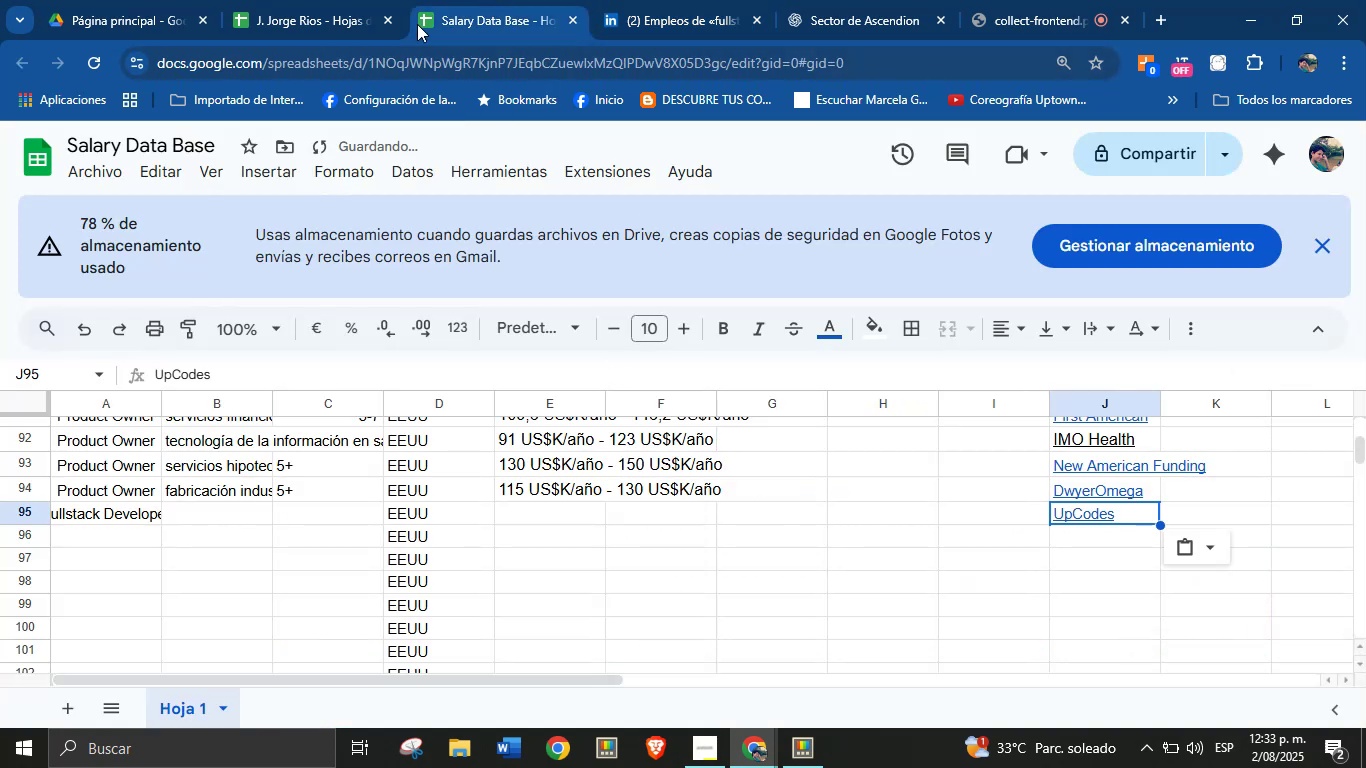 
left_click([664, 0])
 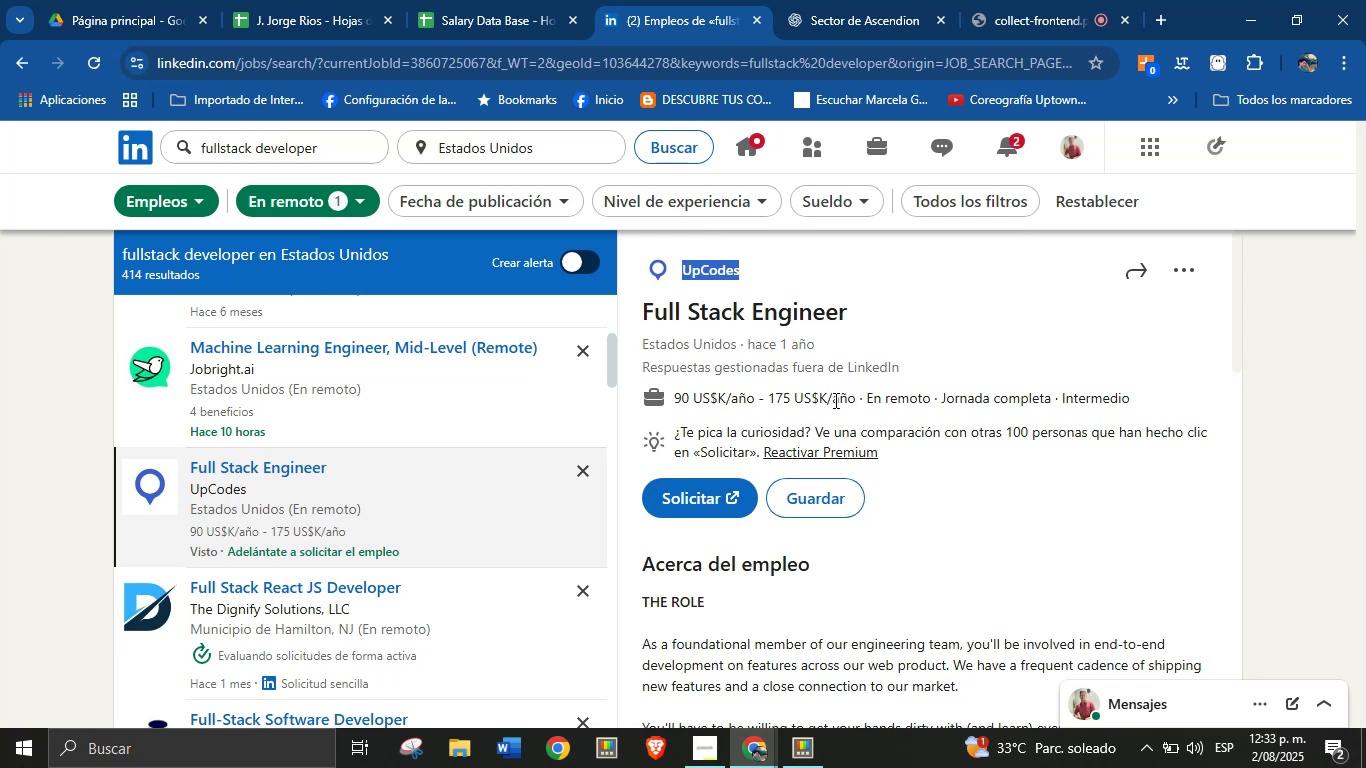 
left_click_drag(start_coordinate=[855, 401], to_coordinate=[676, 395])
 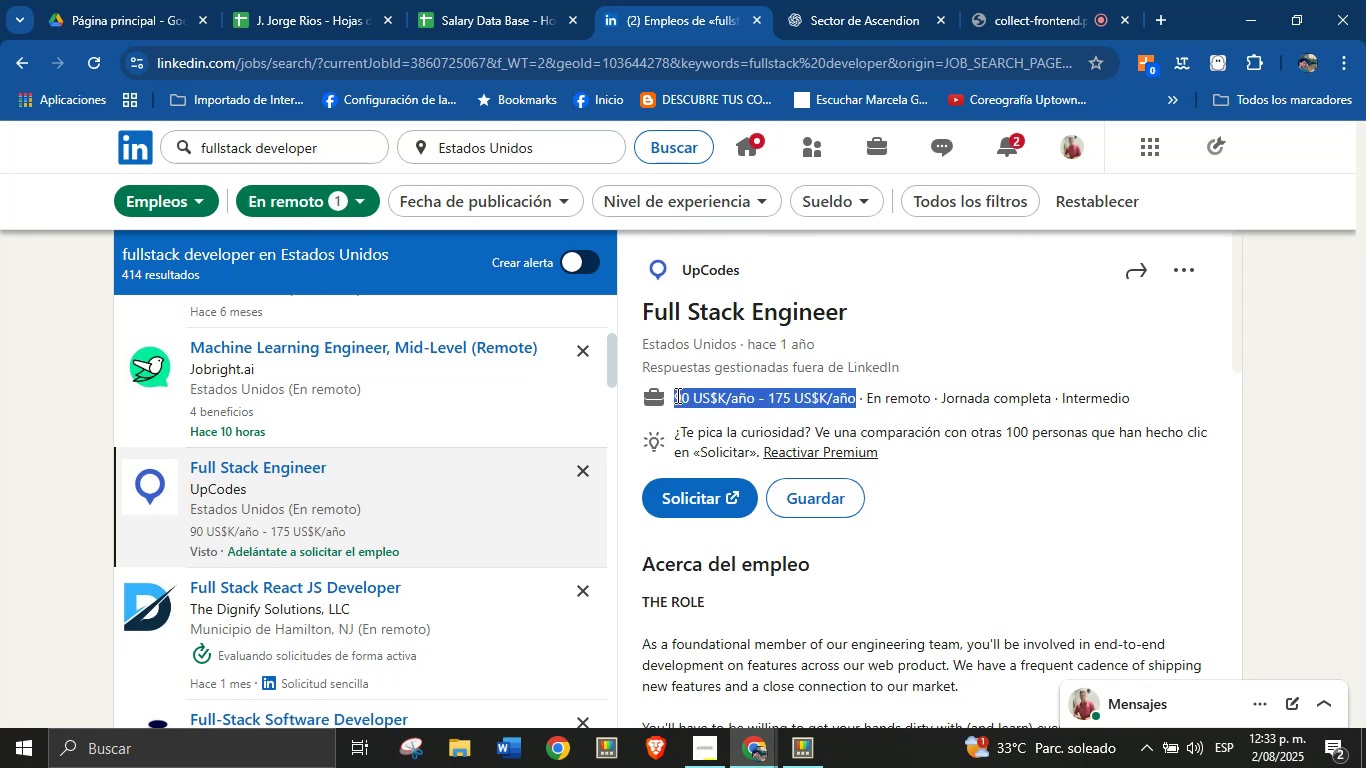 
key(Alt+Control+ControlLeft)
 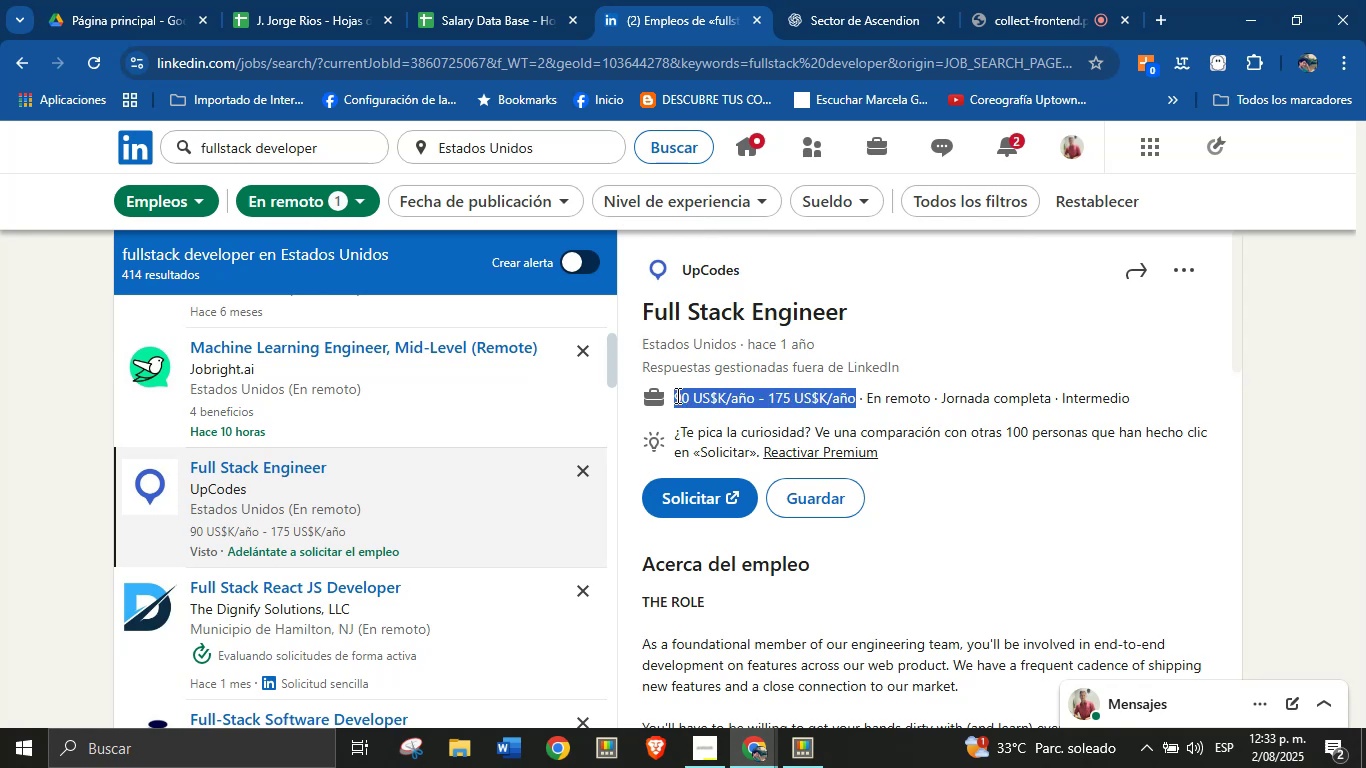 
key(Alt+AltLeft)
 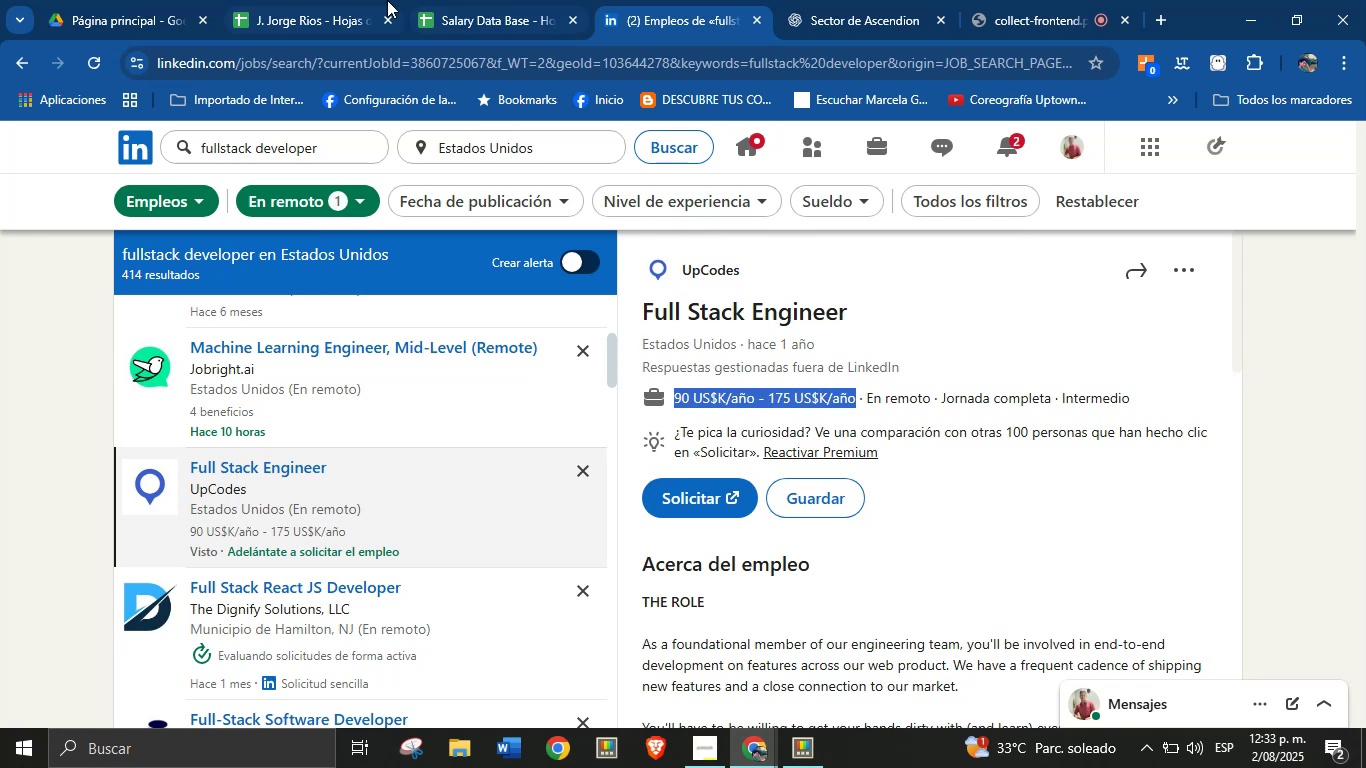 
key(Alt+Control+C)
 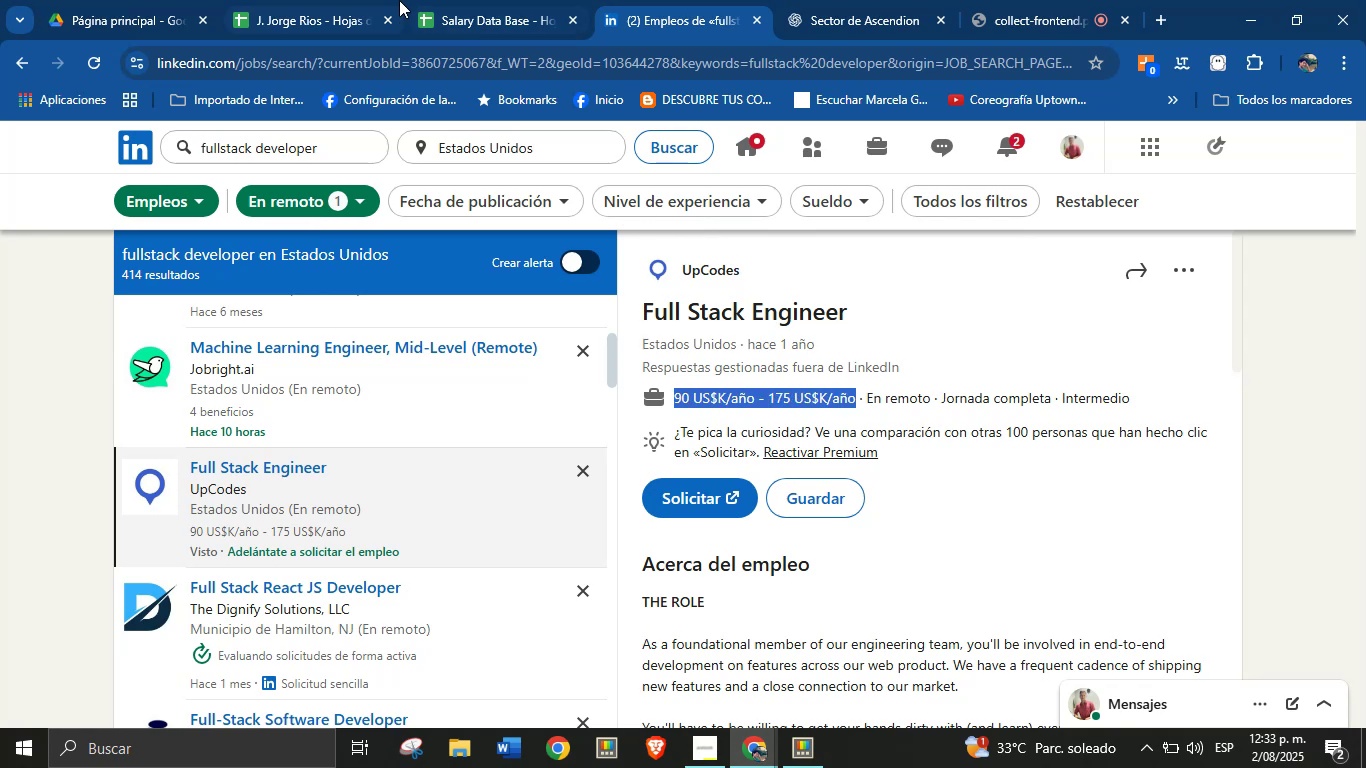 
left_click([476, 0])
 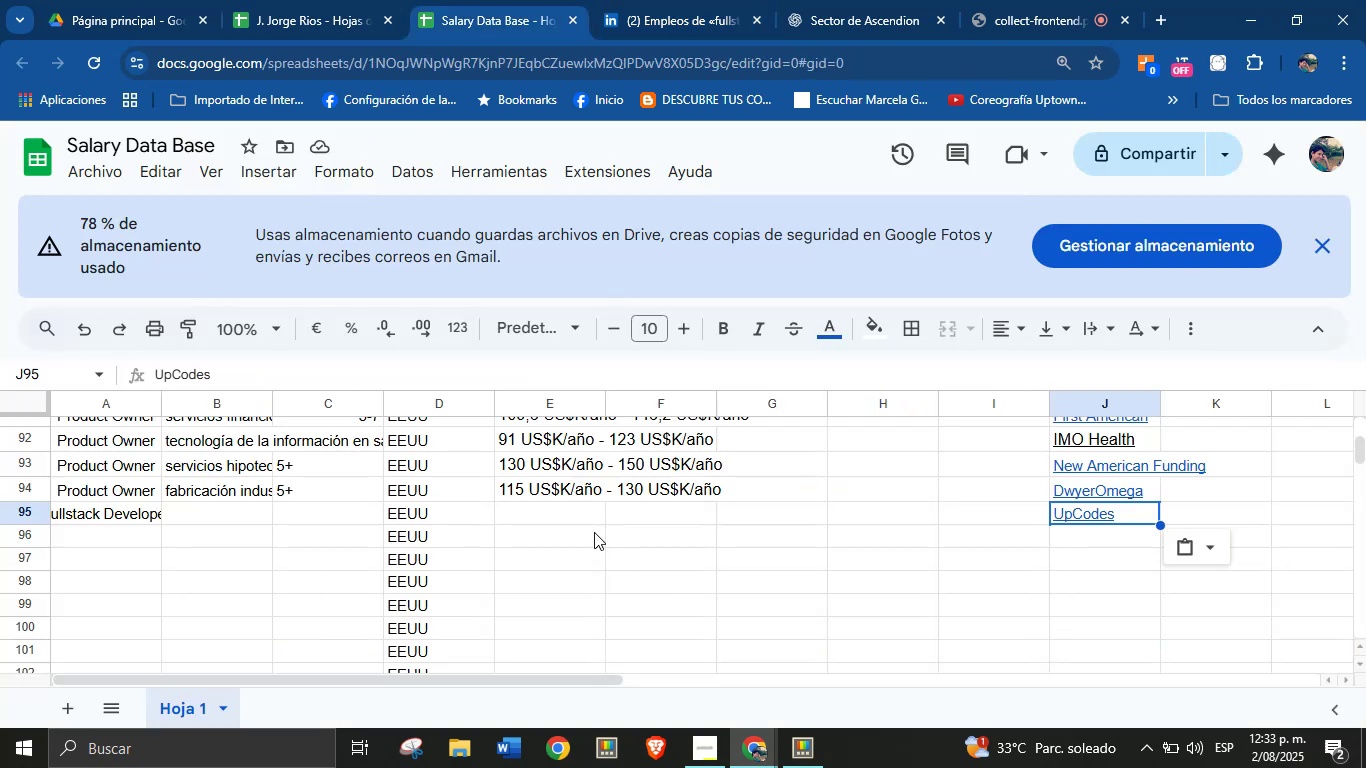 
left_click([571, 513])
 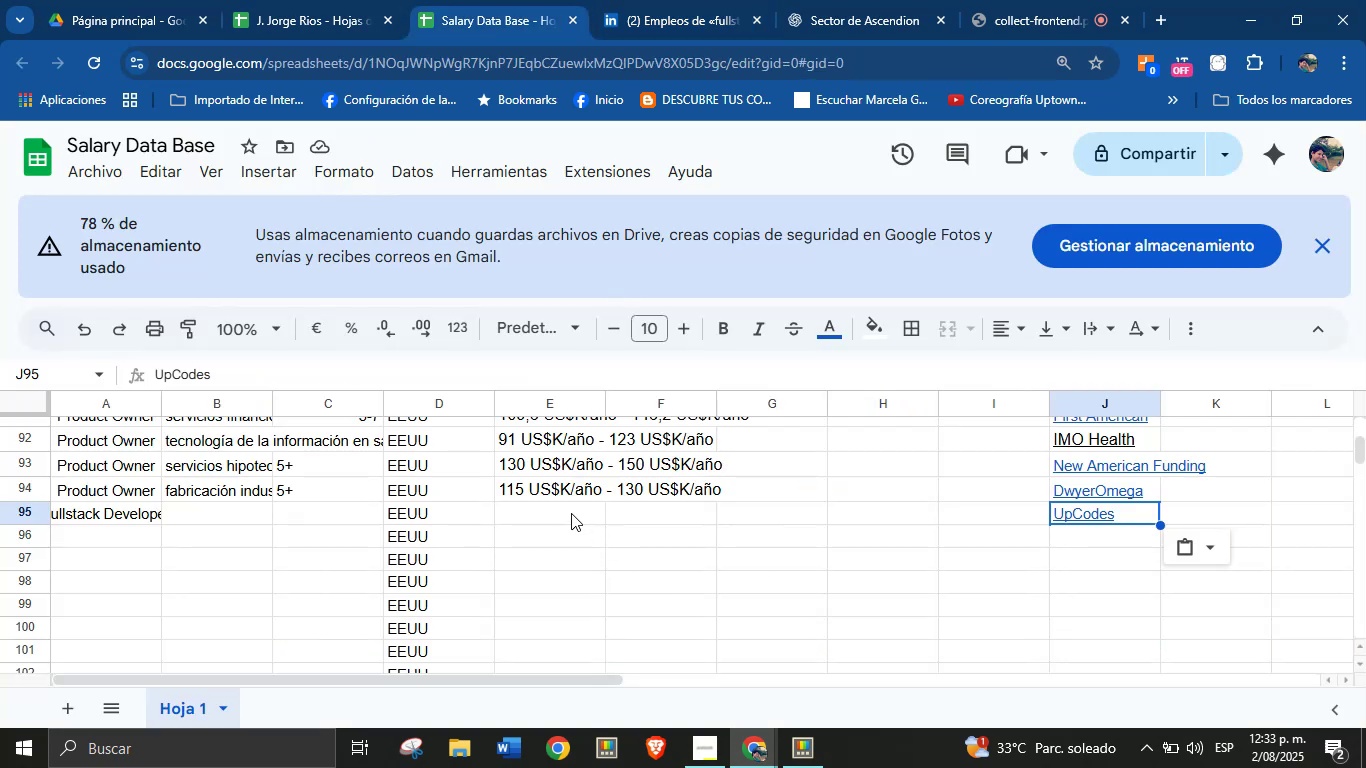 
key(Break)
 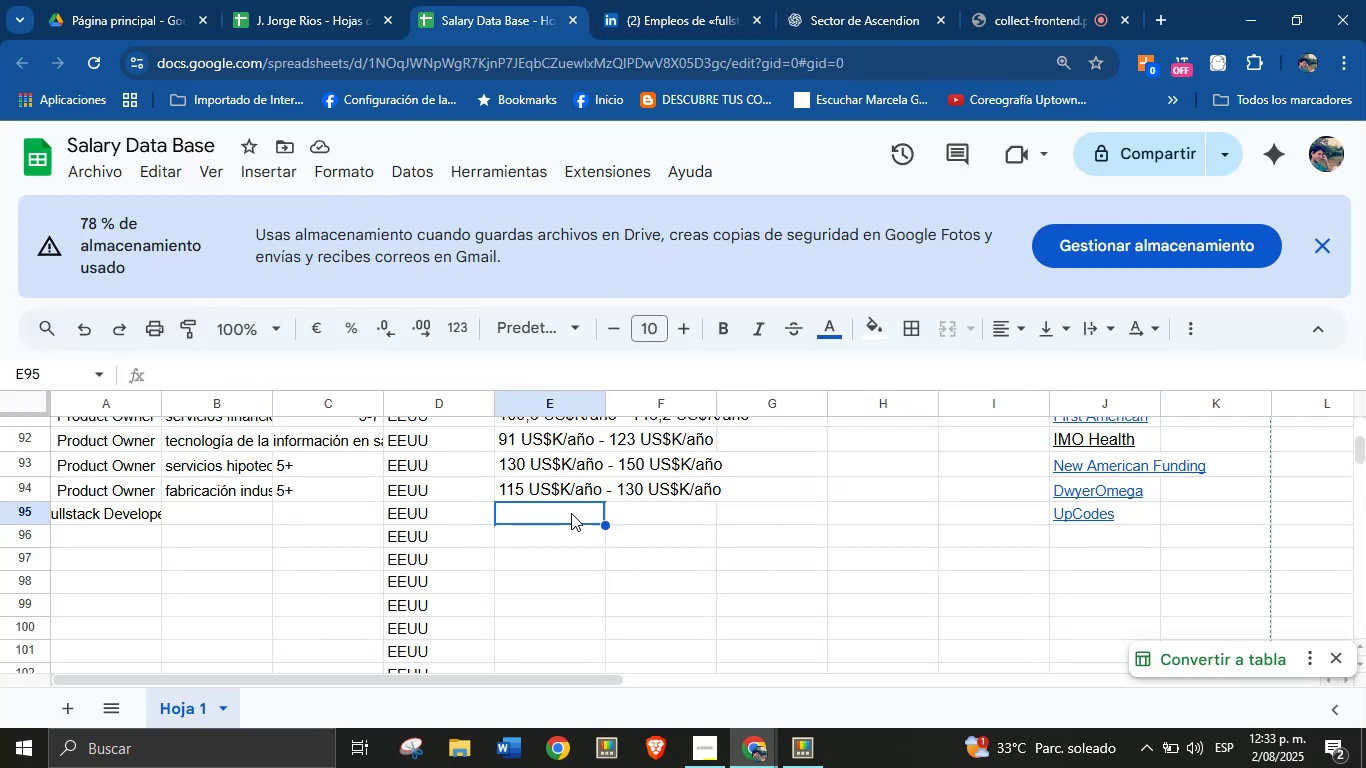 
key(Control+ControlLeft)
 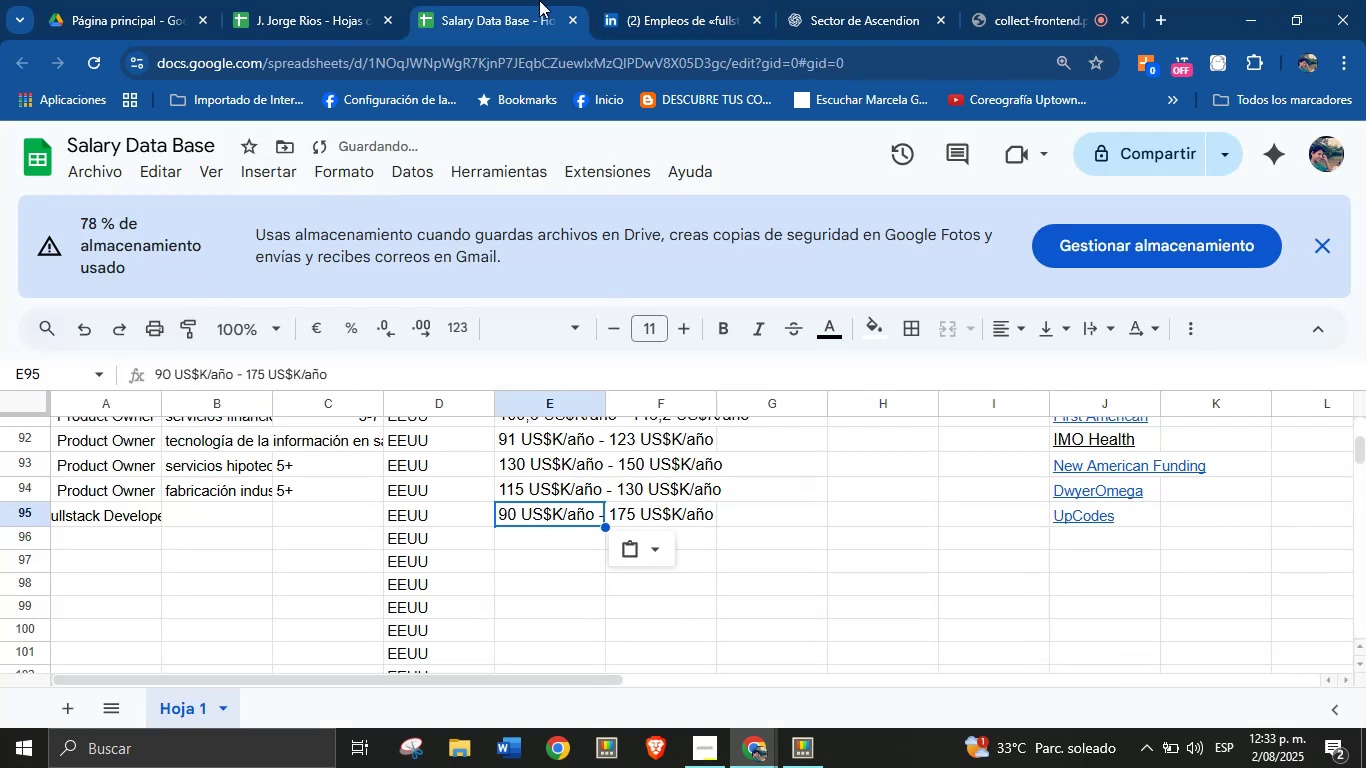 
key(Control+V)
 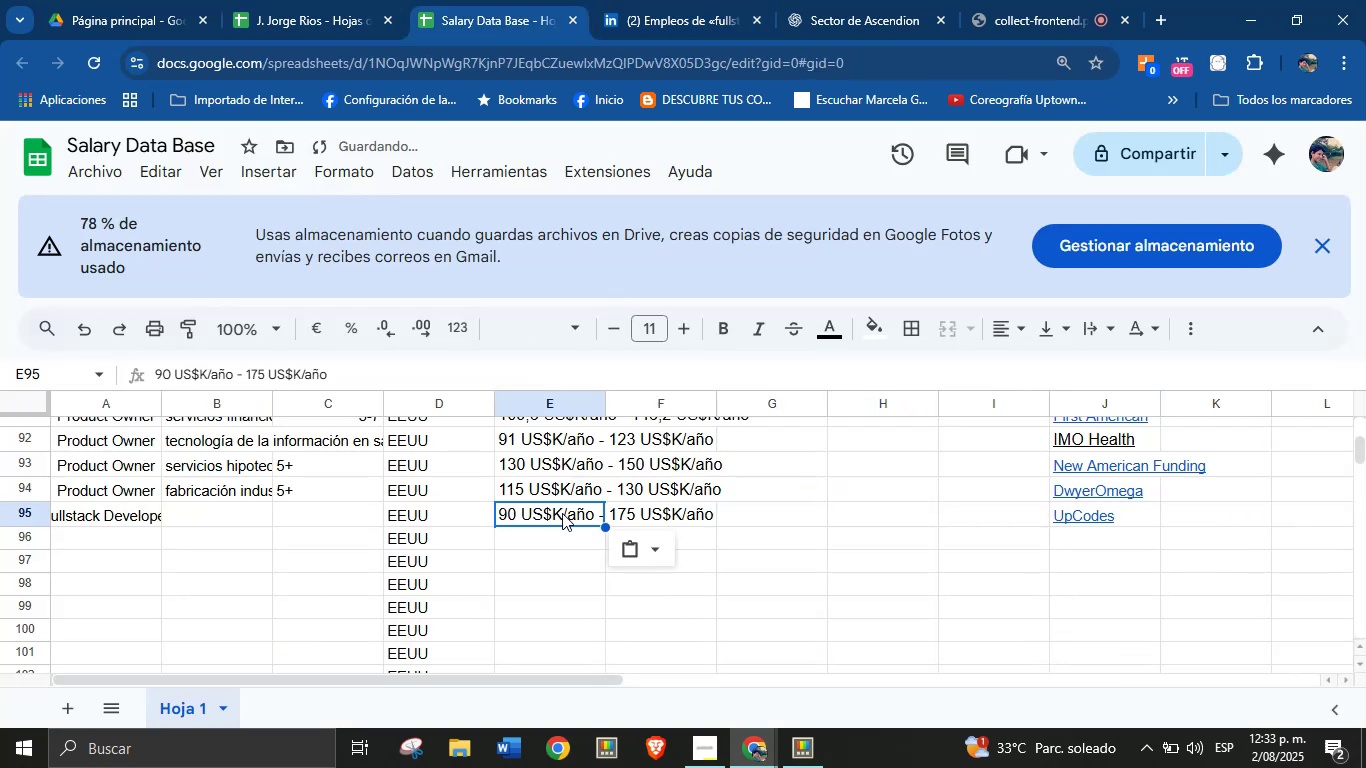 
left_click([644, 0])
 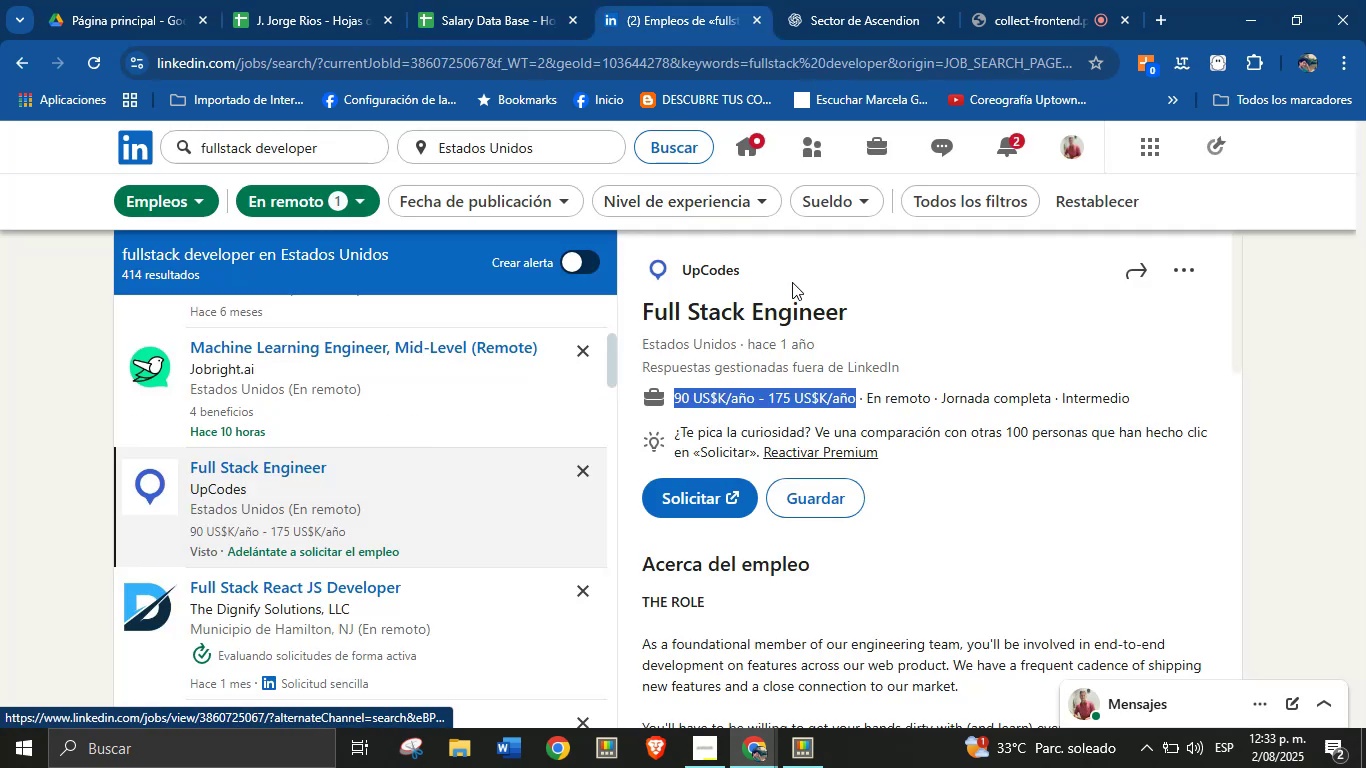 
right_click([726, 269])
 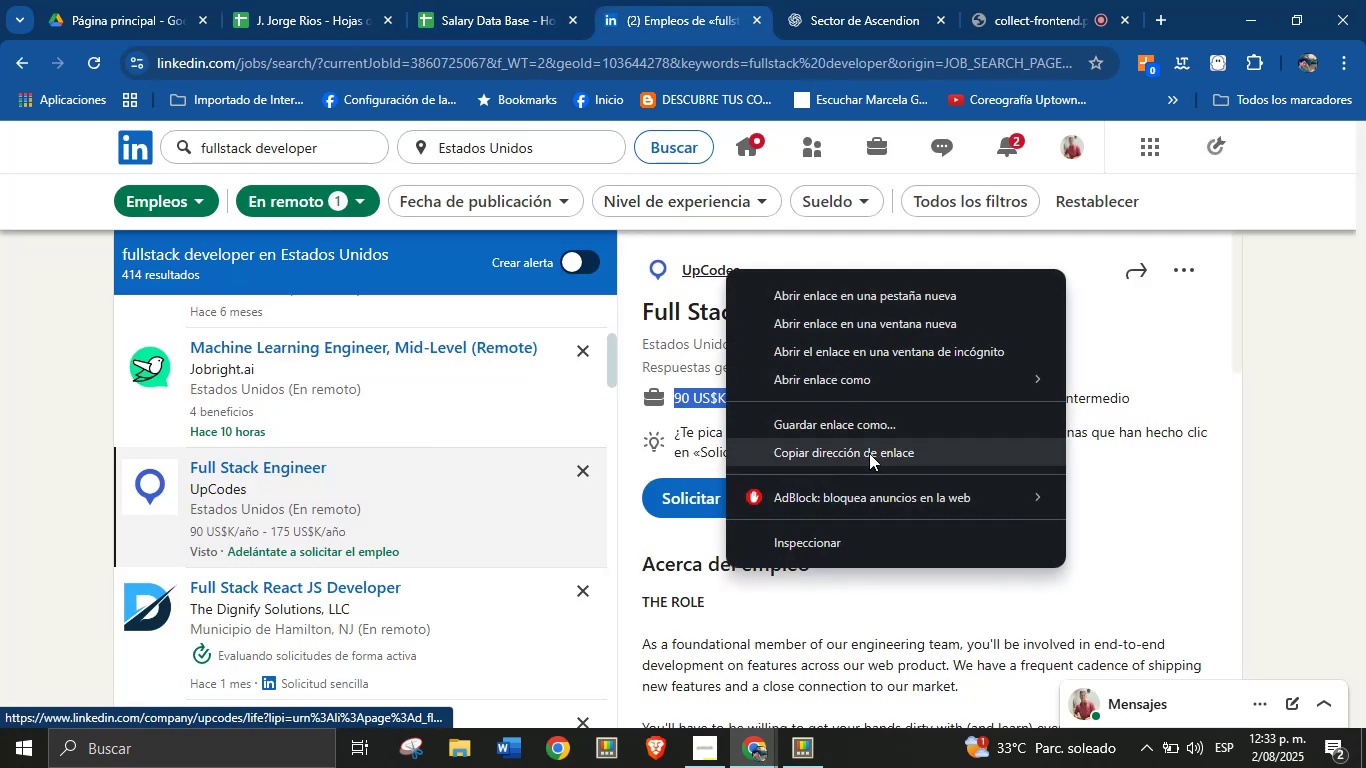 
left_click([875, 450])
 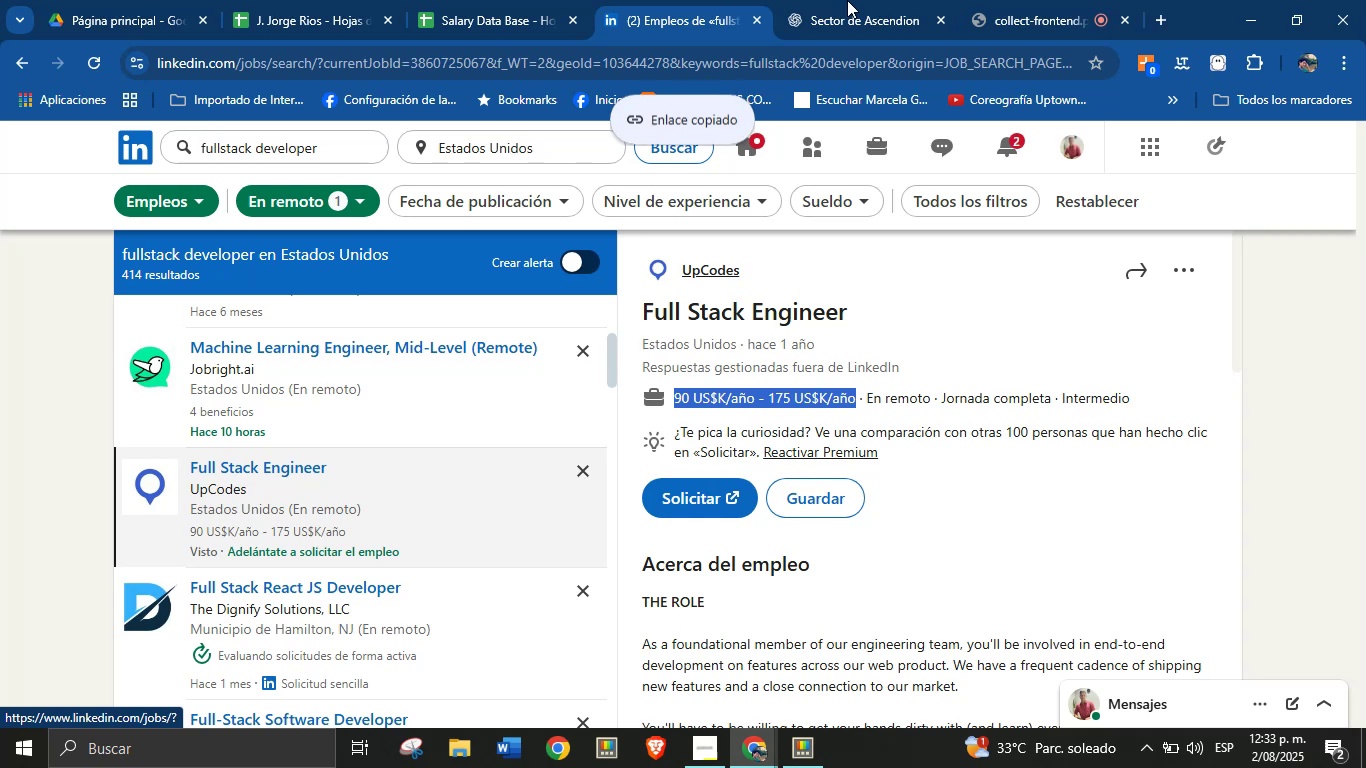 
double_click([855, 0])
 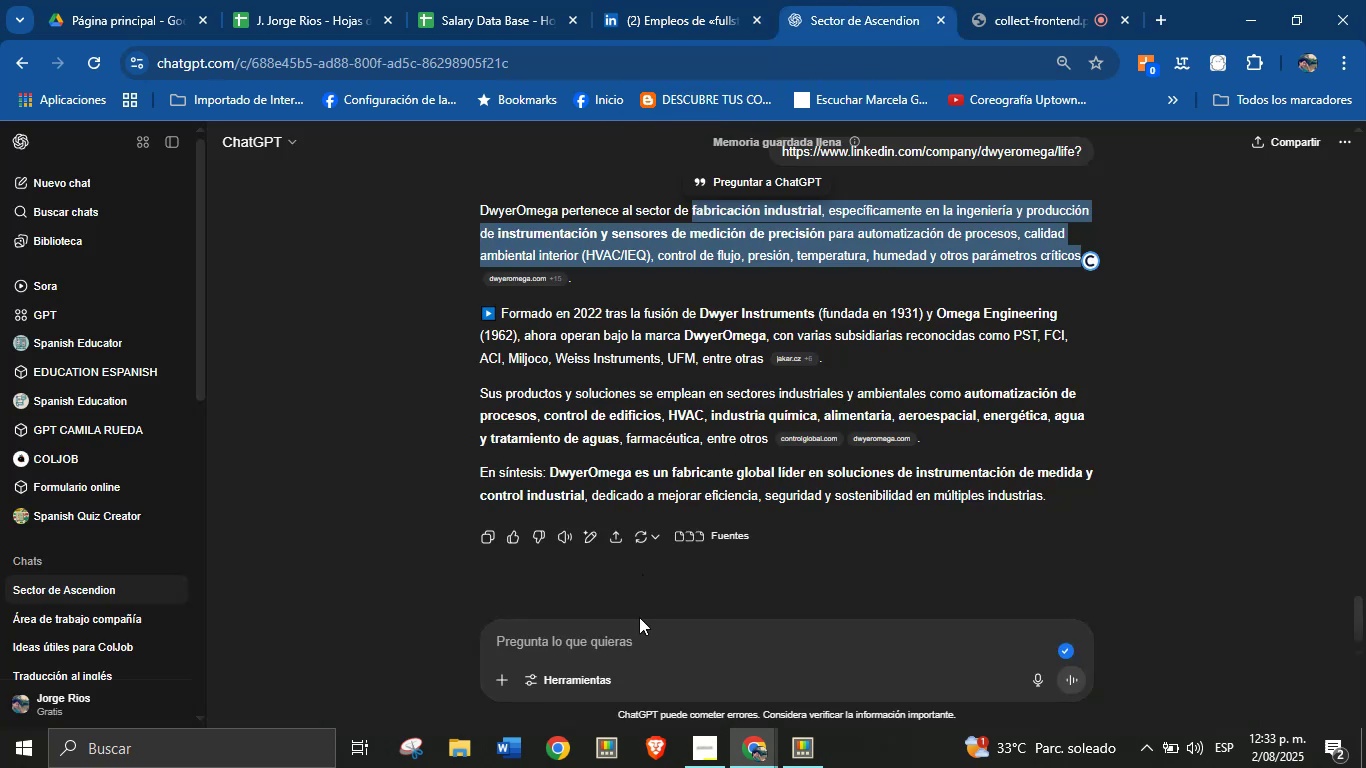 
left_click([623, 652])
 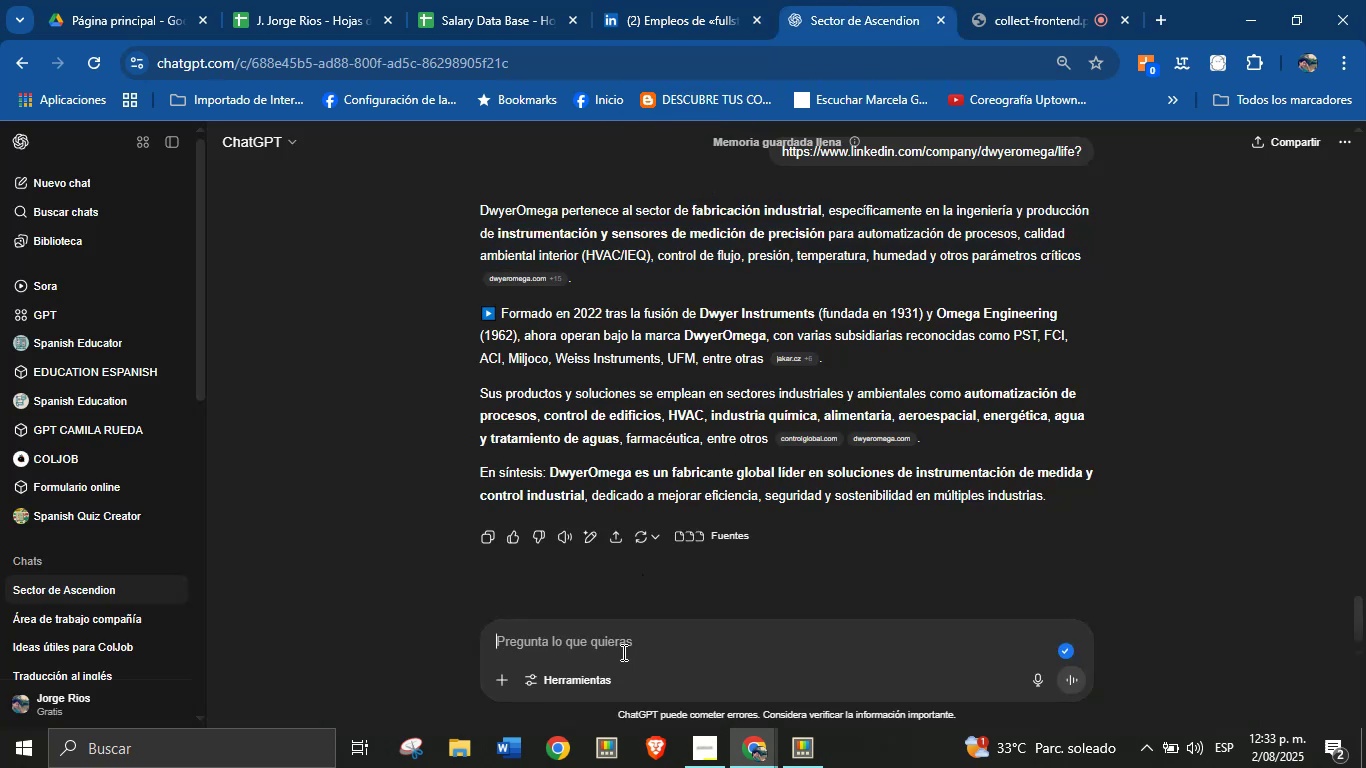 
key(Control+ControlLeft)
 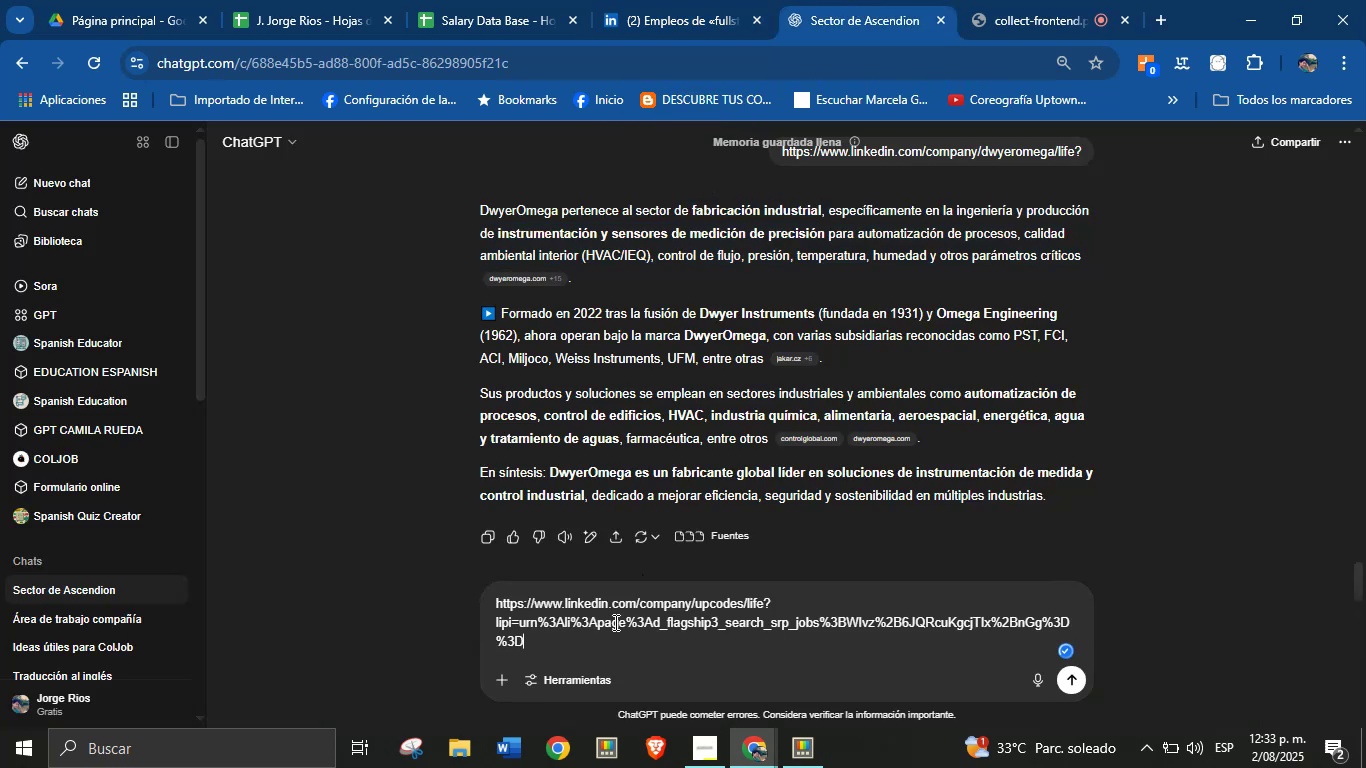 
key(Break)
 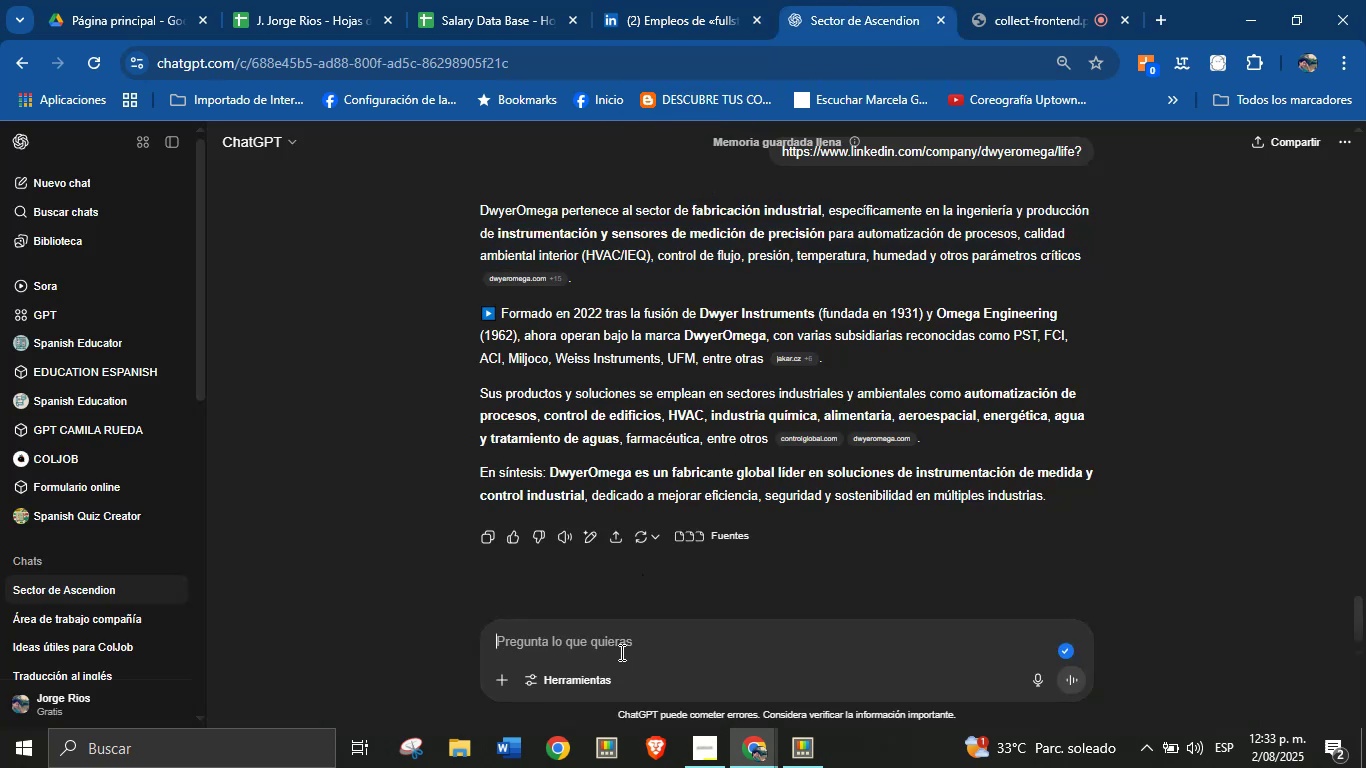 
key(Control+V)
 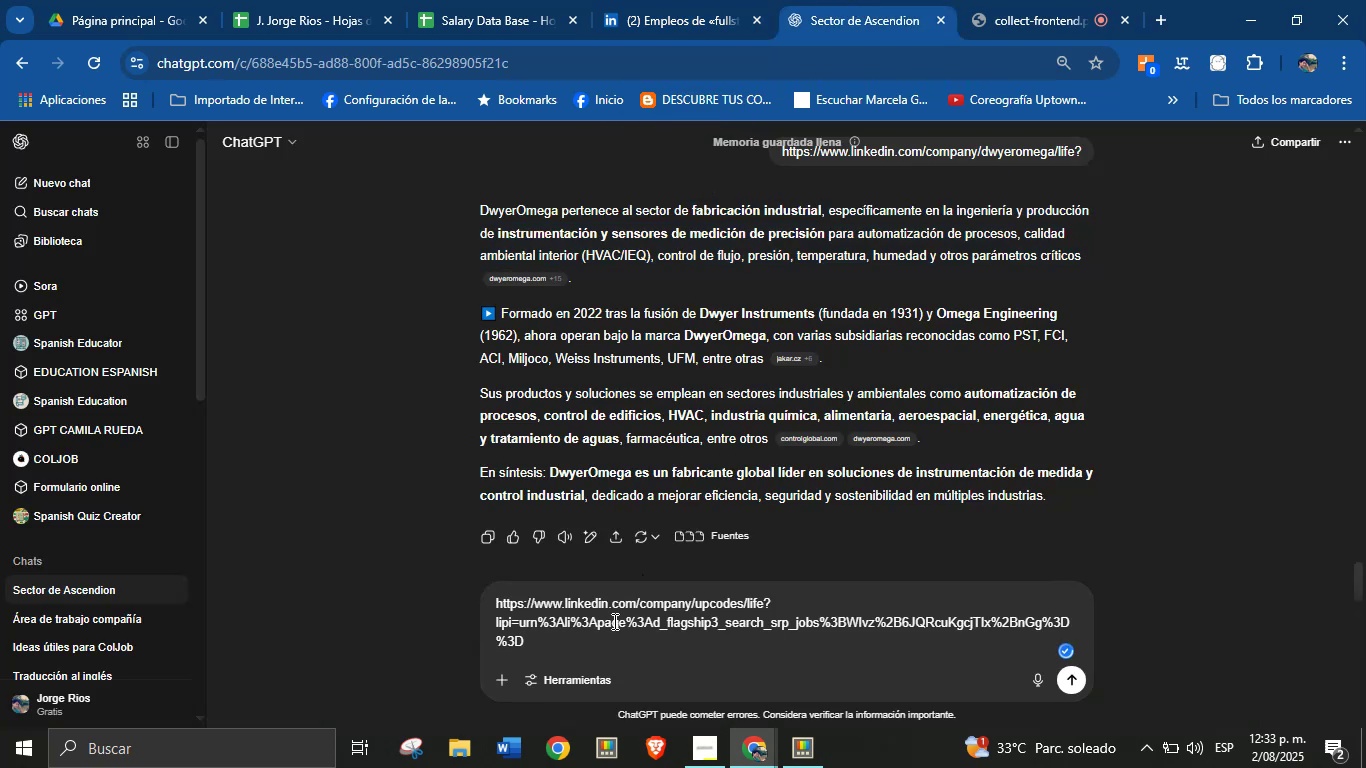 
left_click_drag(start_coordinate=[534, 646], to_coordinate=[491, 626])
 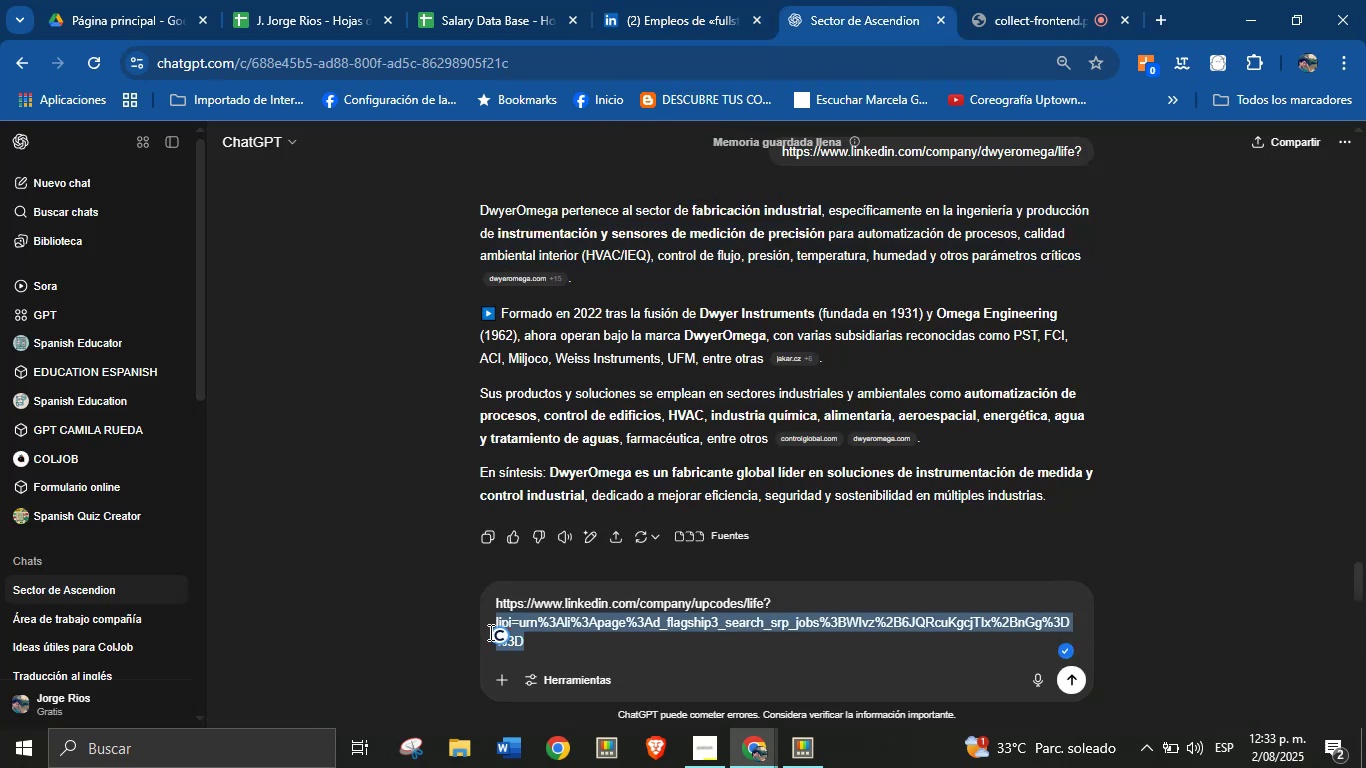 
key(Backspace)
 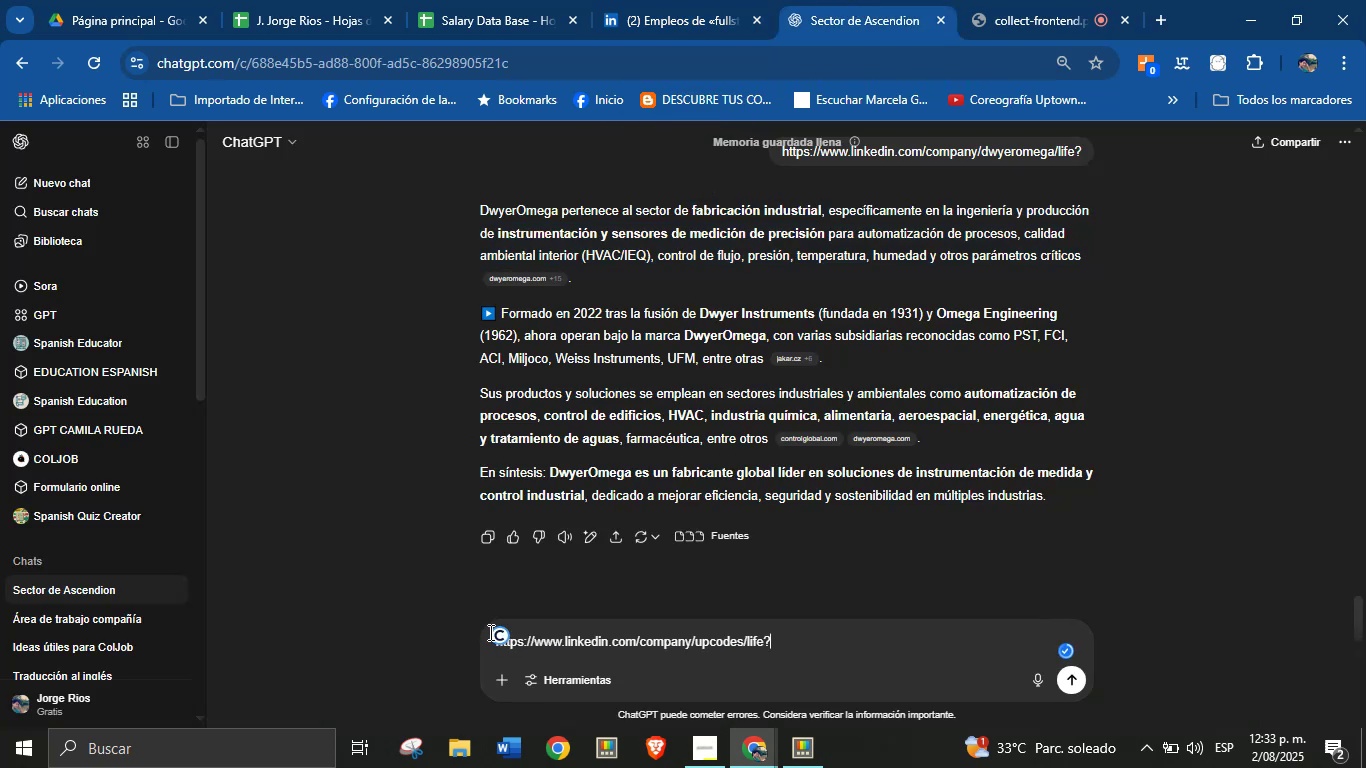 
key(Enter)
 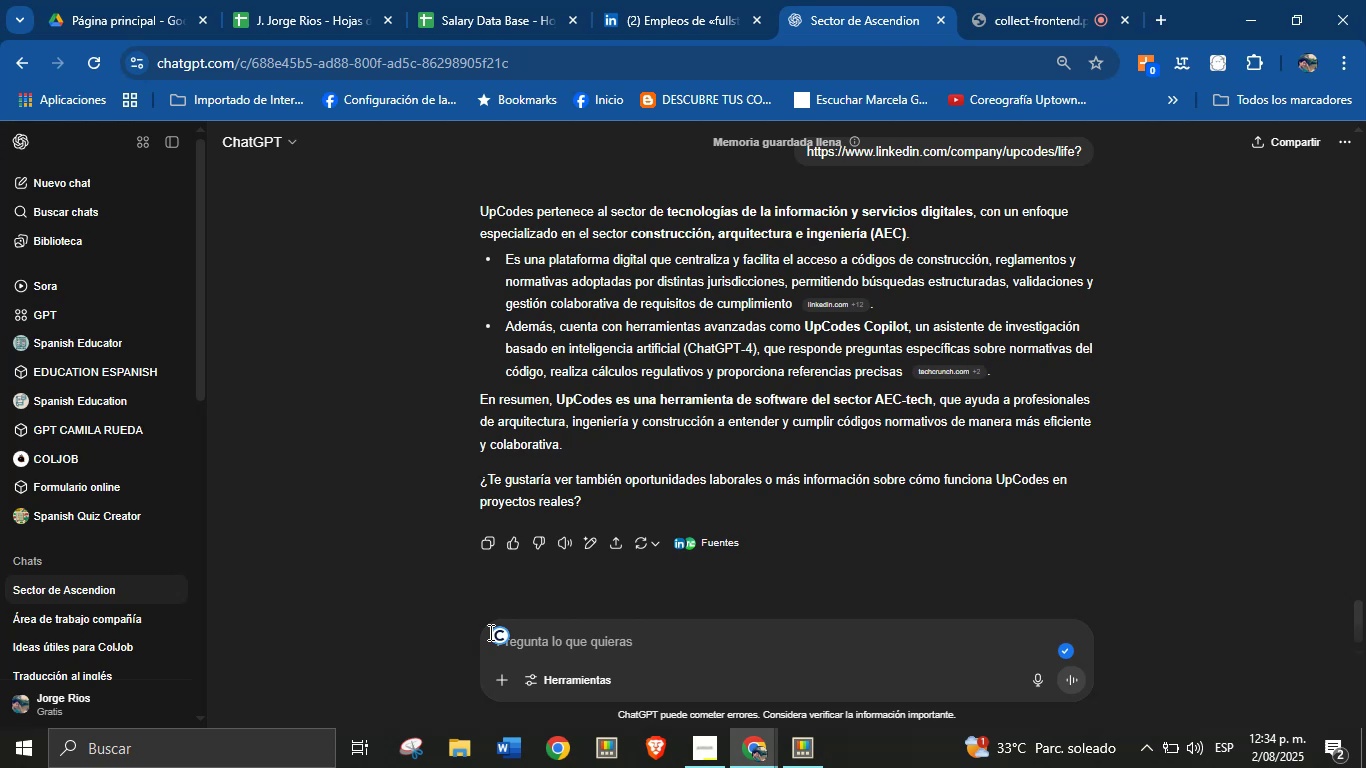 
wait(20.24)
 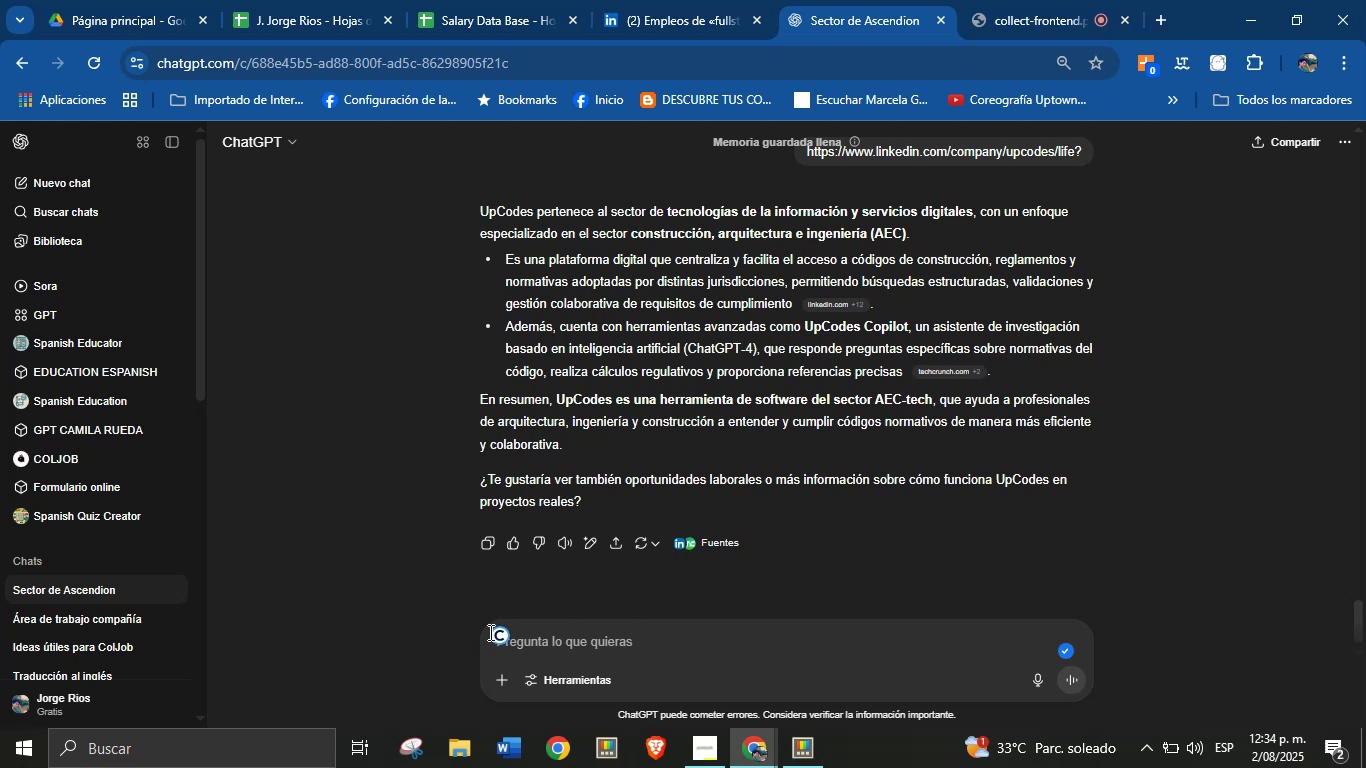 
left_click_drag(start_coordinate=[668, 214], to_coordinate=[971, 212])
 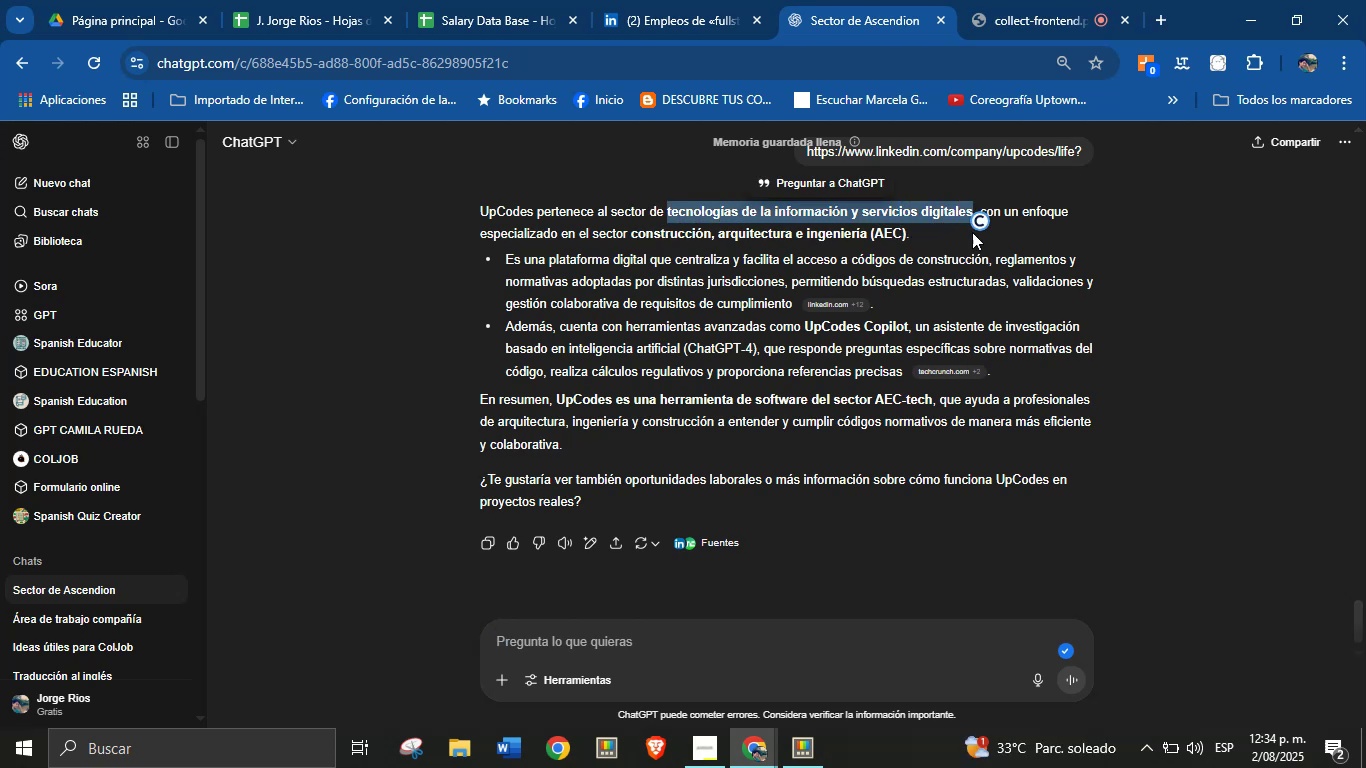 
key(Control+C)
 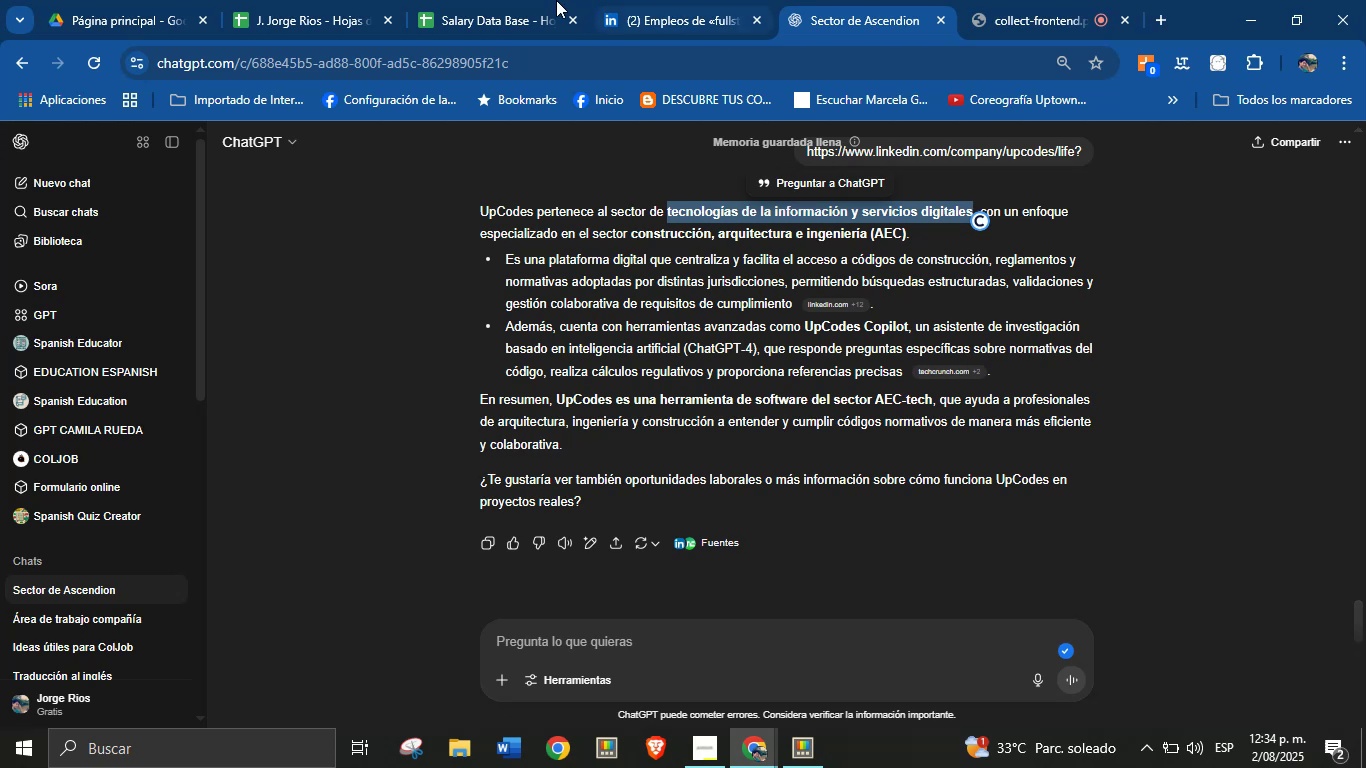 
left_click([543, 0])
 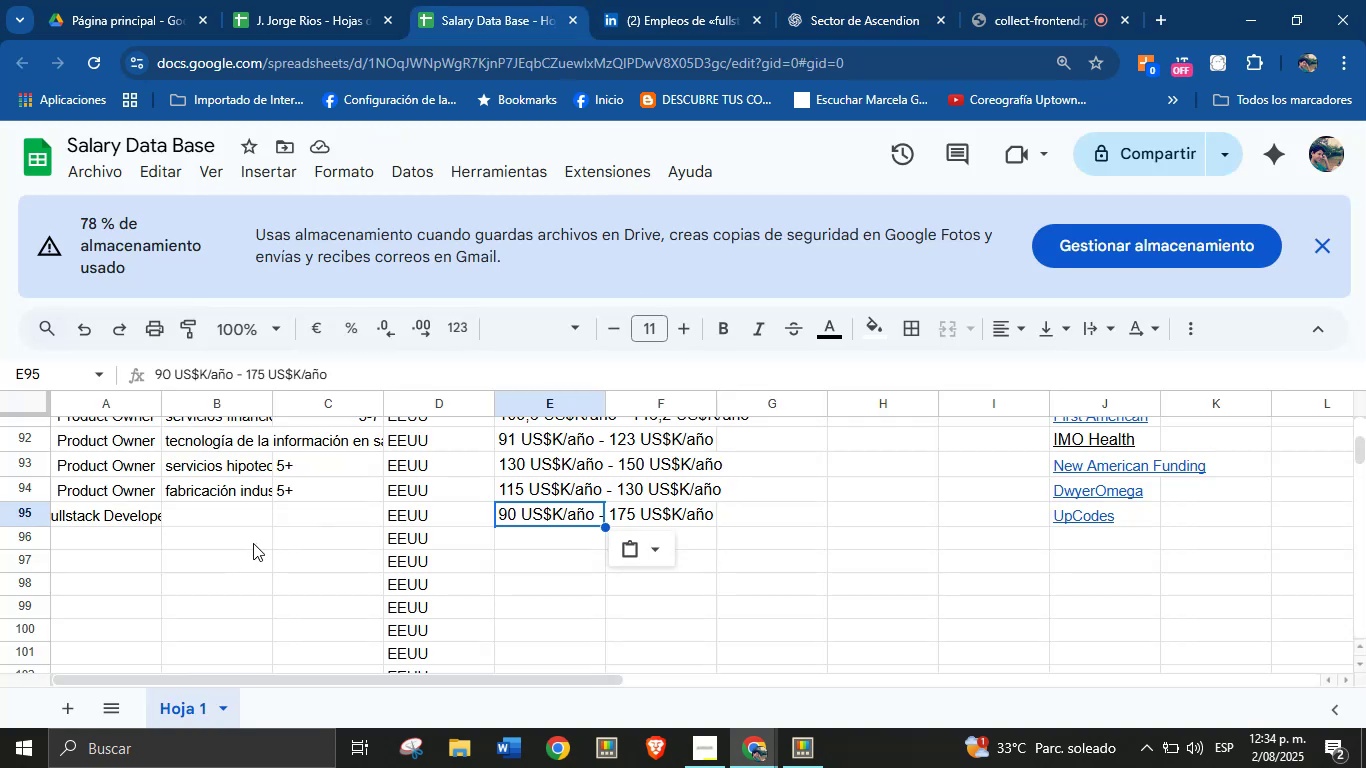 
left_click([234, 515])
 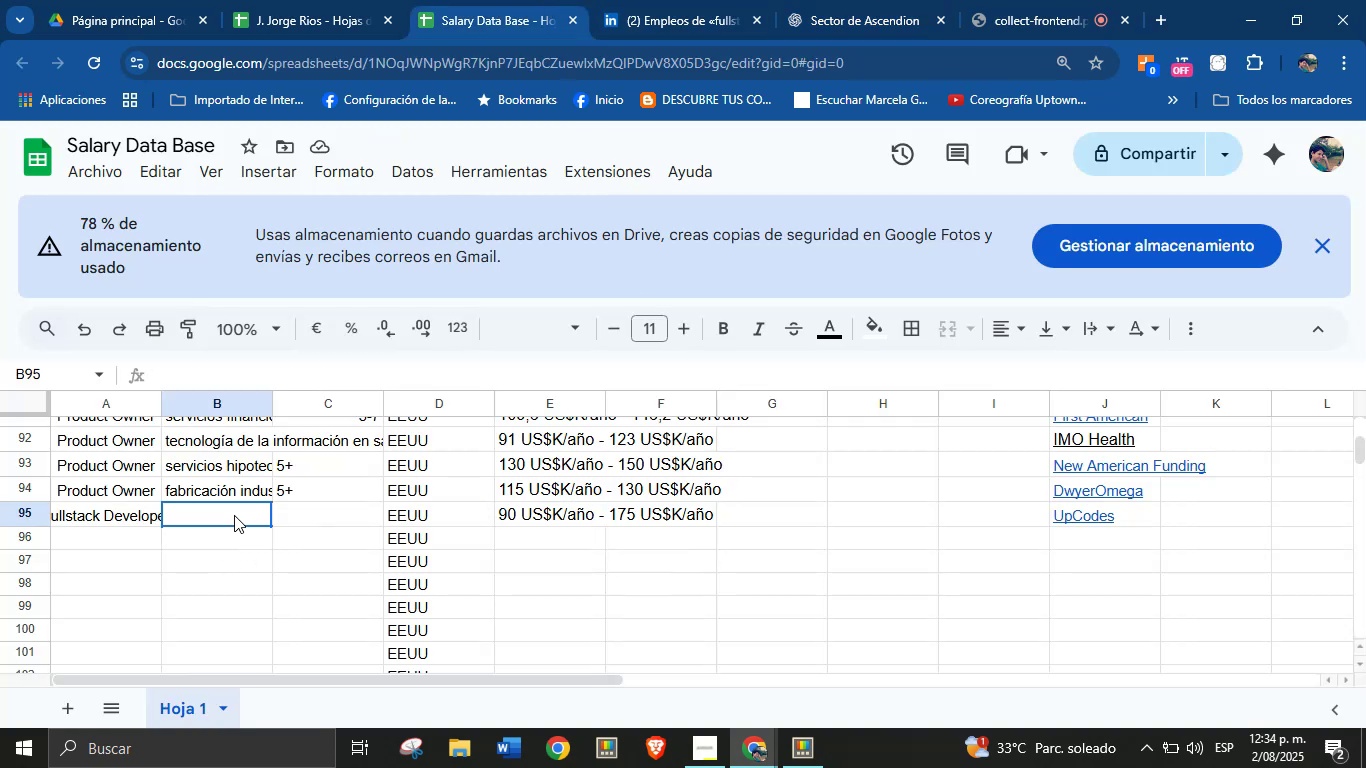 
key(Control+V)
 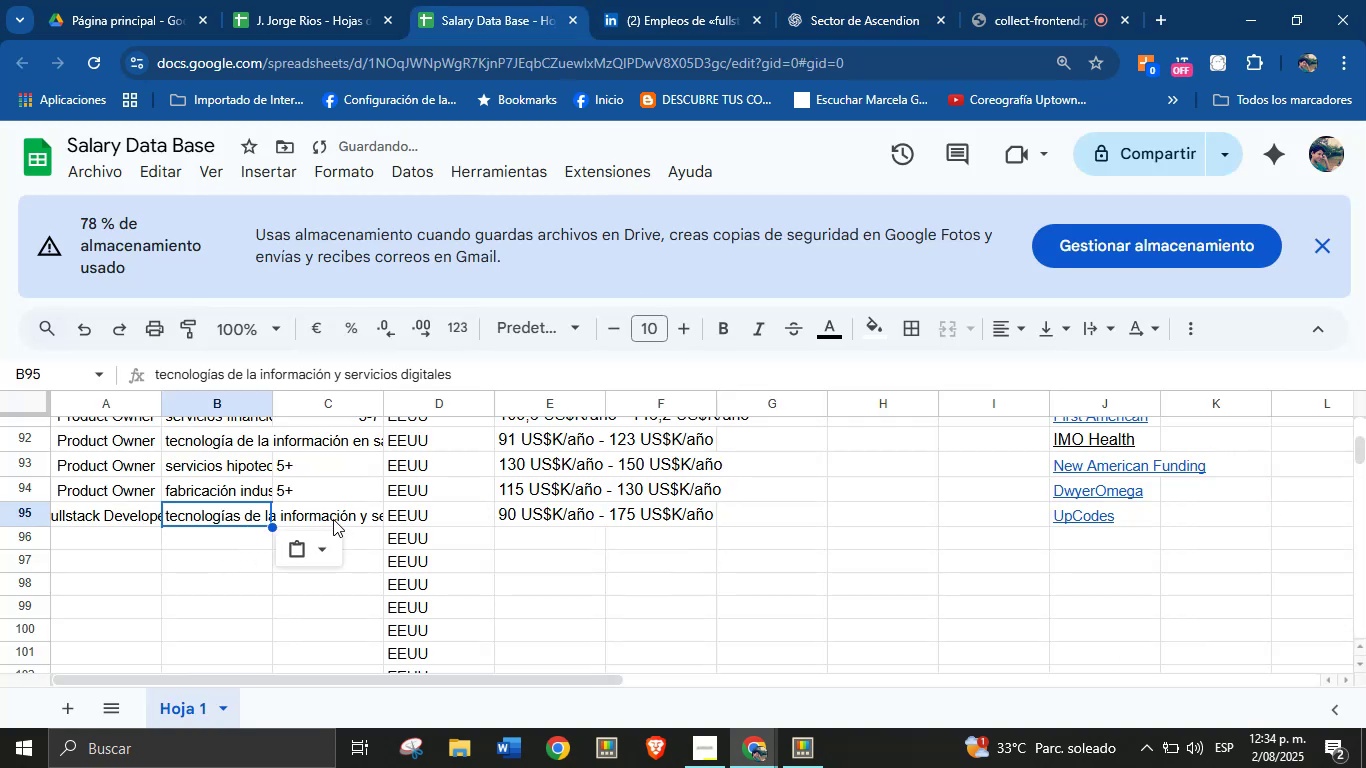 
left_click([335, 519])
 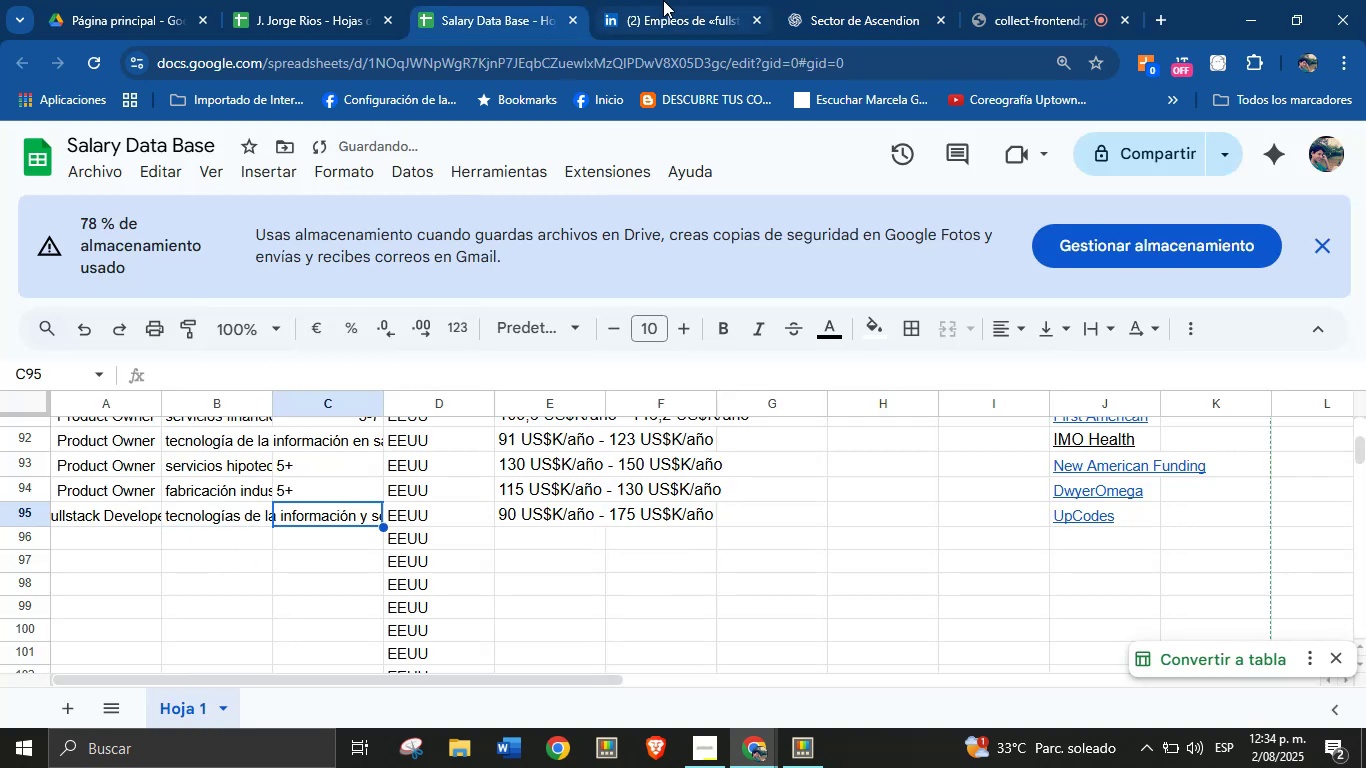 
left_click([663, 0])
 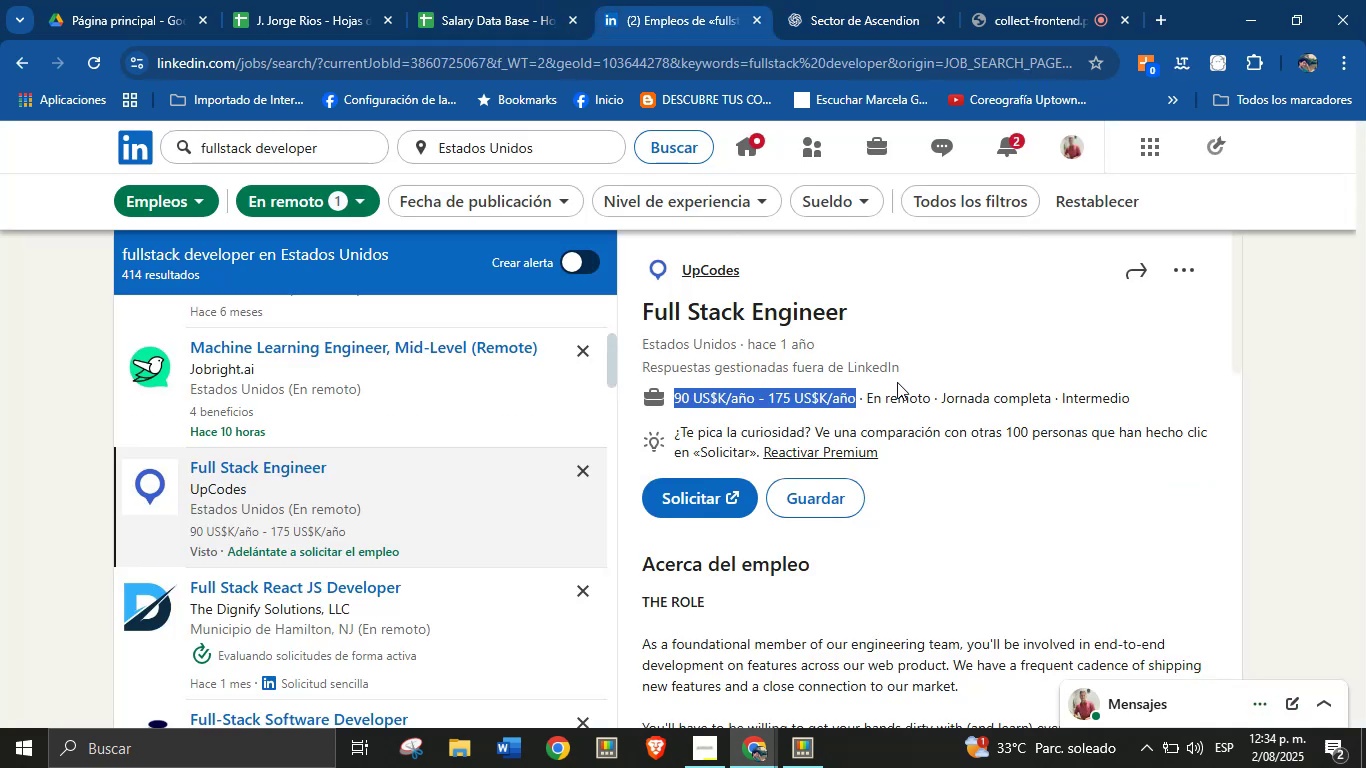 
scroll: coordinate [962, 595], scroll_direction: down, amount: 3.0
 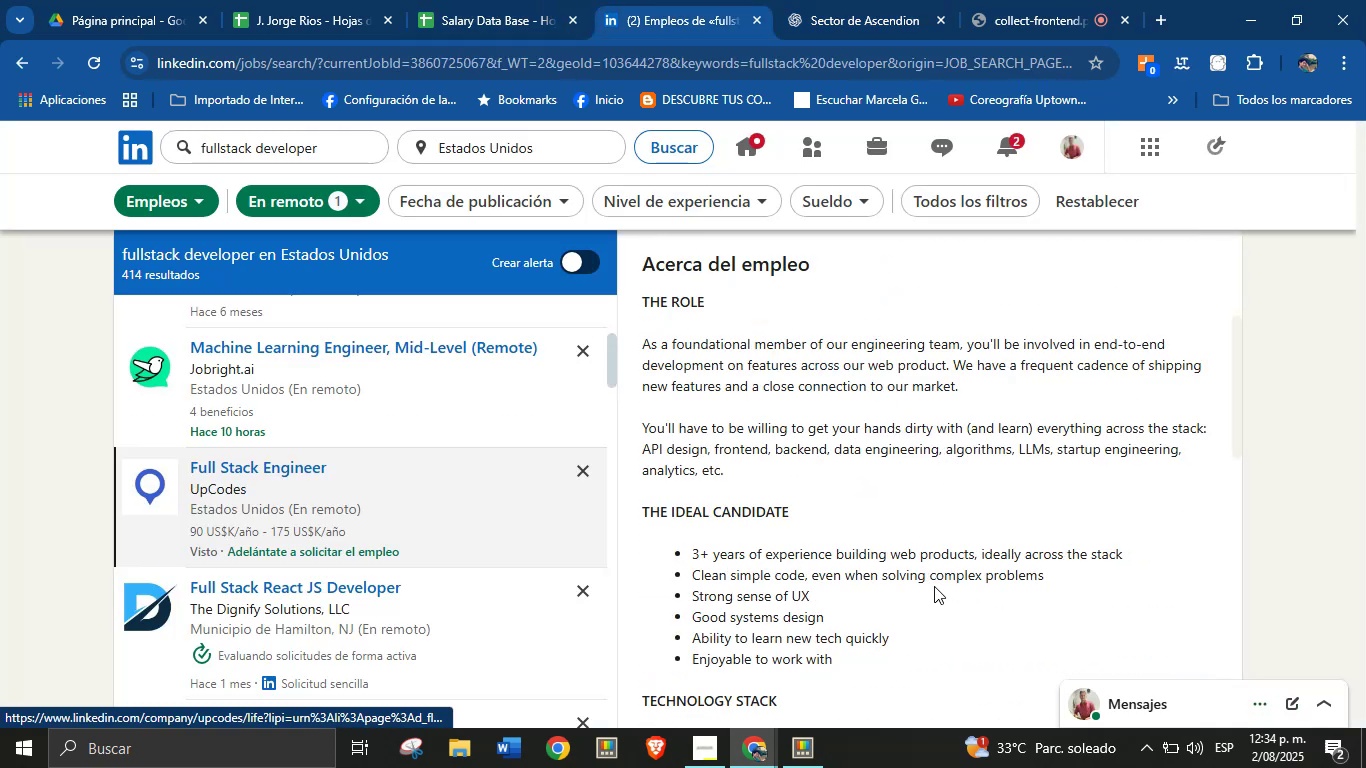 
left_click([888, 536])
 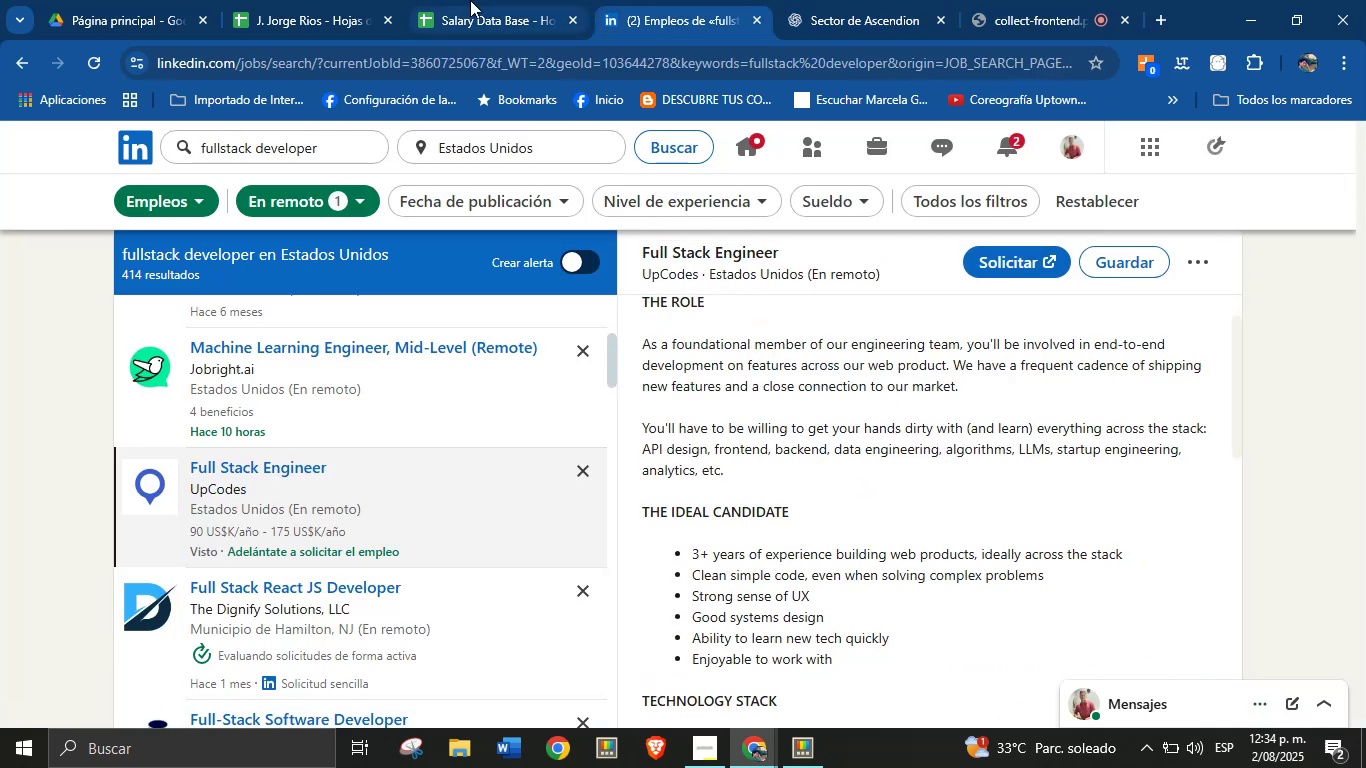 
left_click([468, 0])
 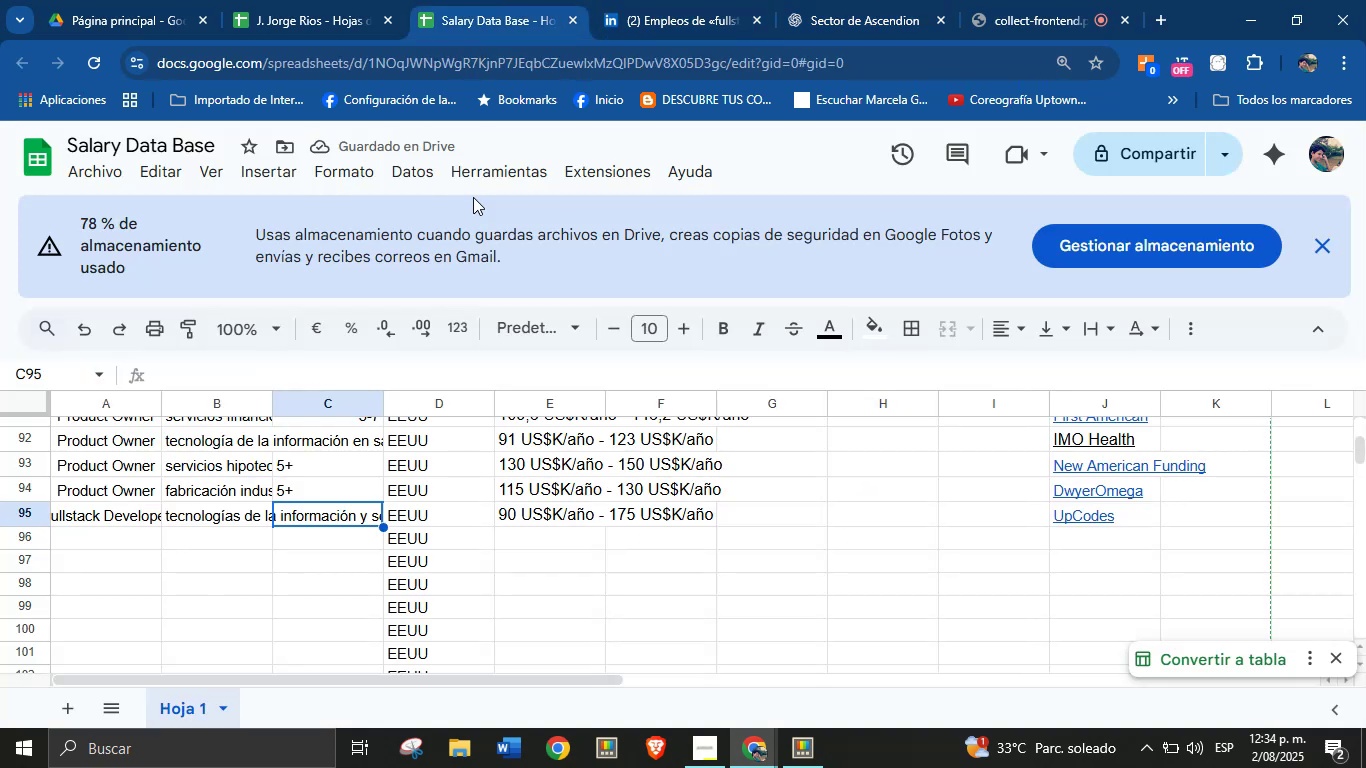 
key(3)
 